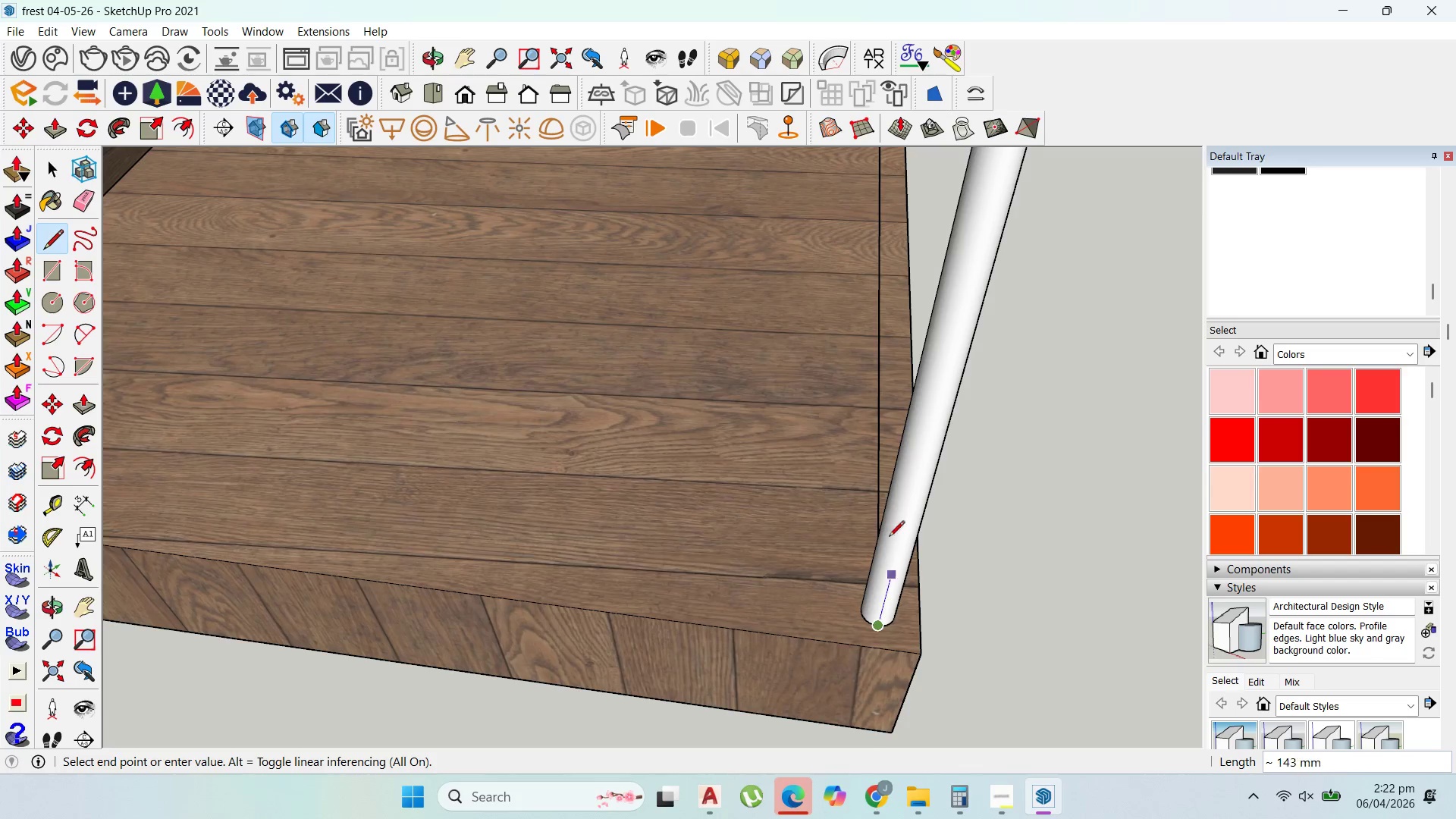 
scroll: coordinate [830, 511], scroll_direction: down, amount: 20.0
 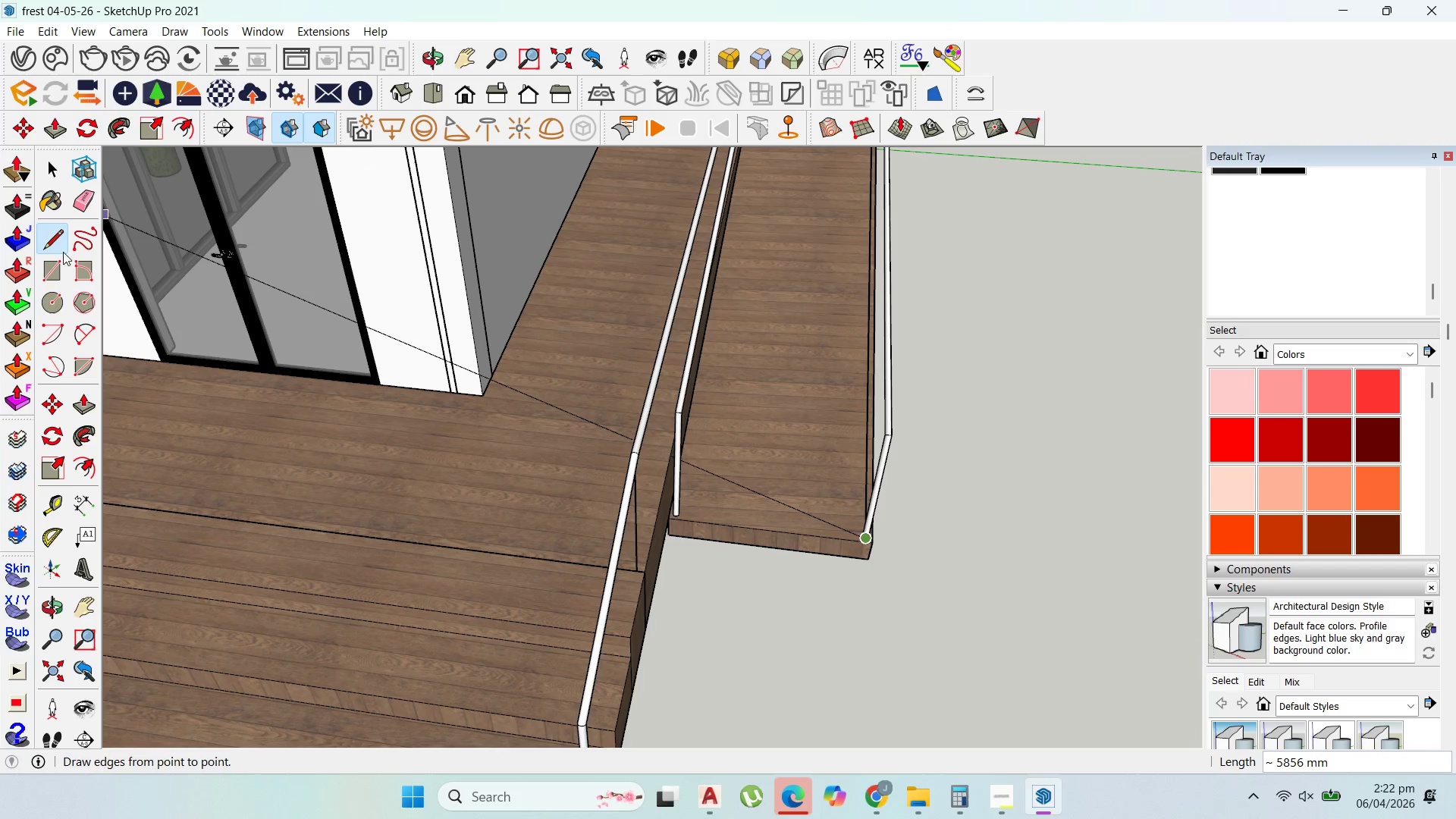 
left_click([45, 174])
 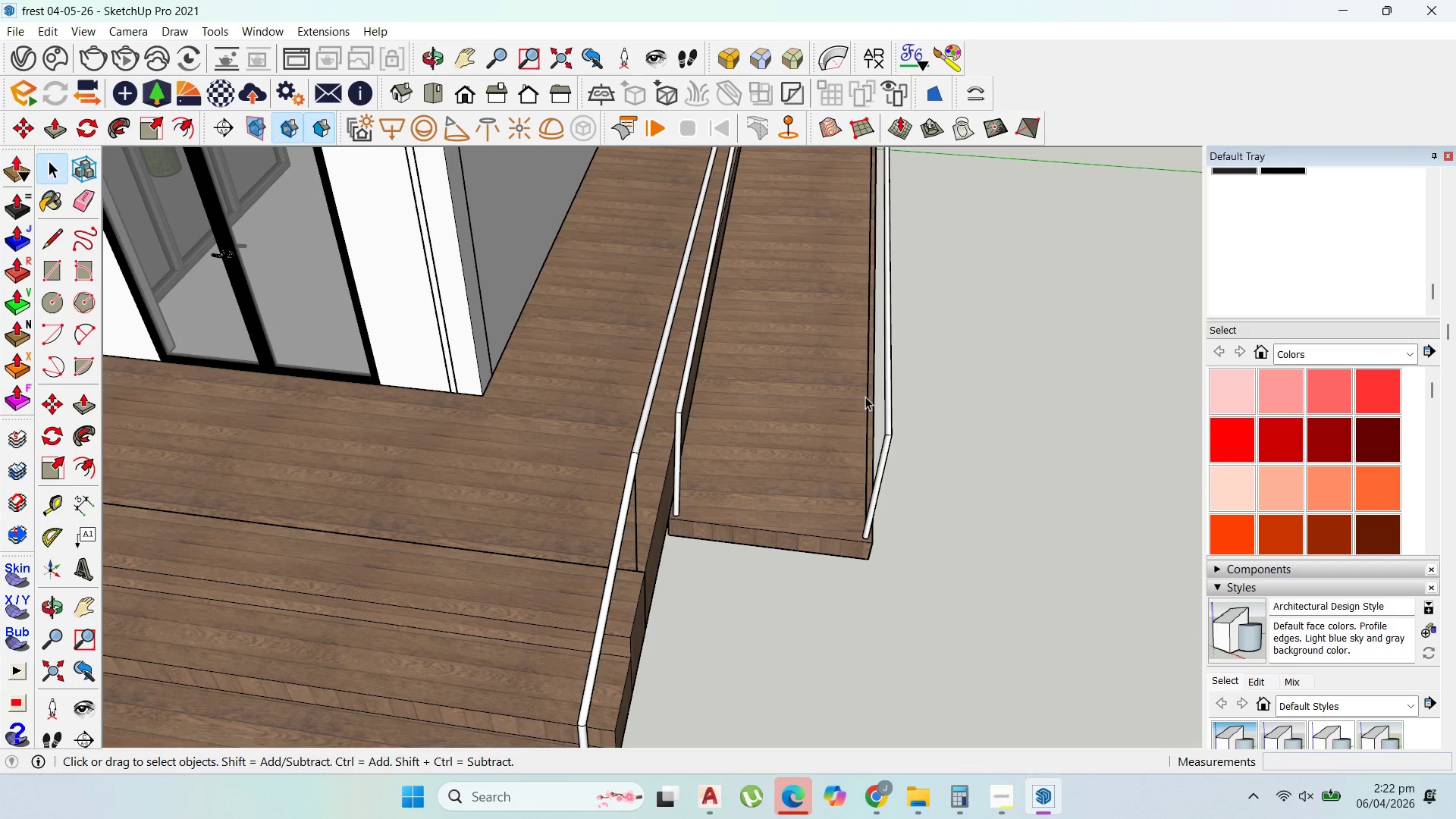 
double_click([865, 397])
 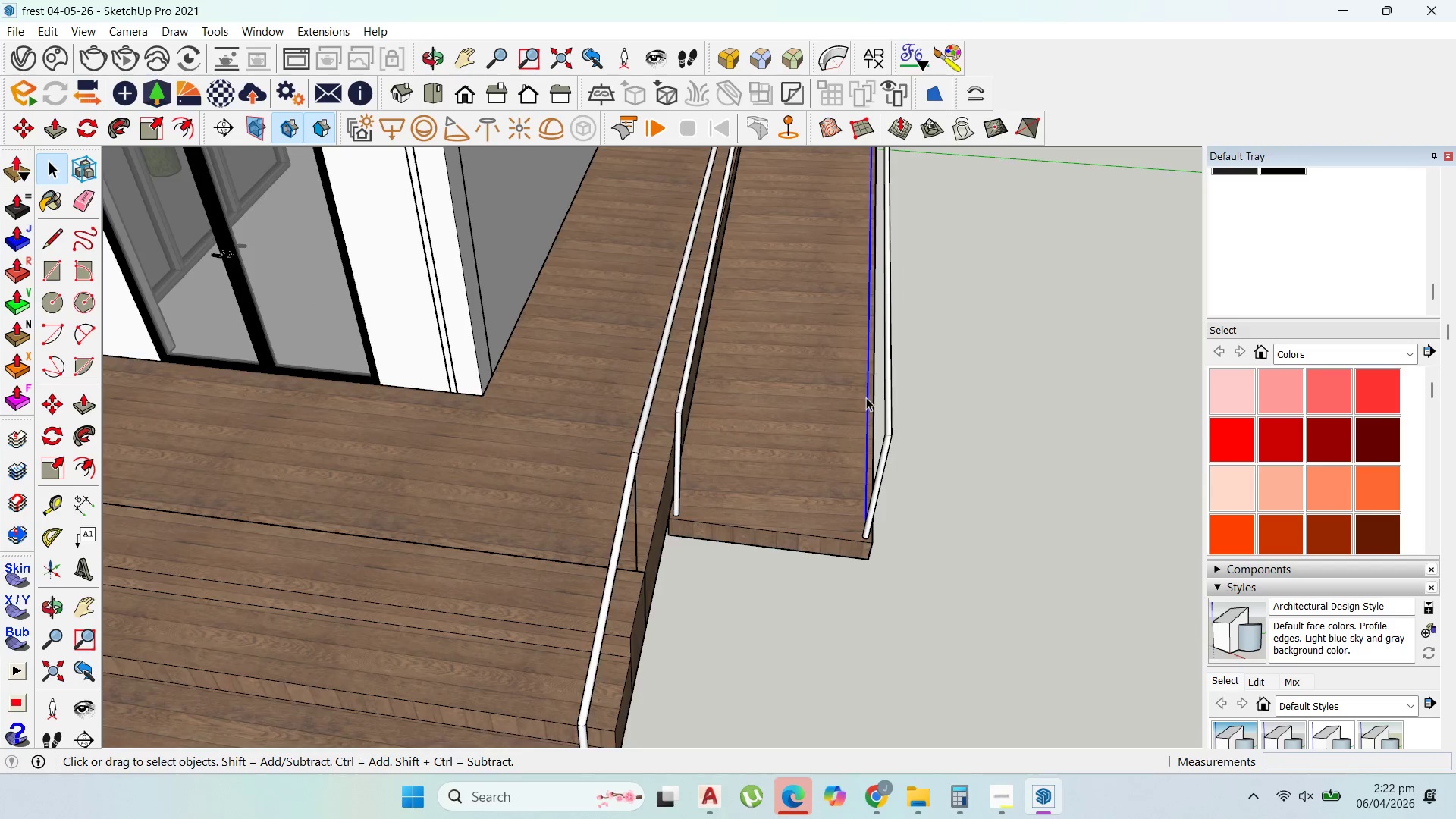 
scroll: coordinate [360, 626], scroll_direction: up, amount: 67.0
 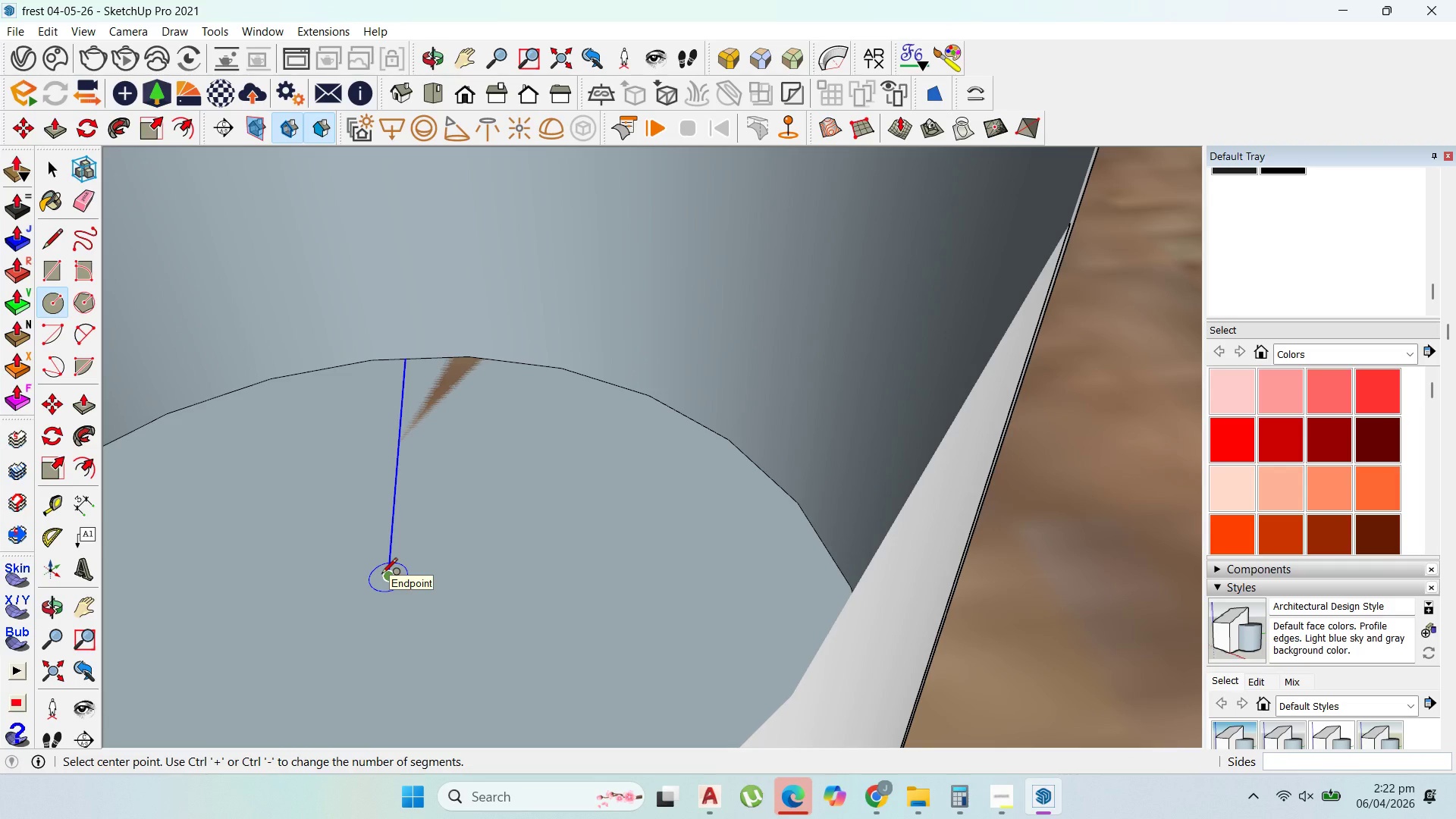 
key(ArrowRight)
 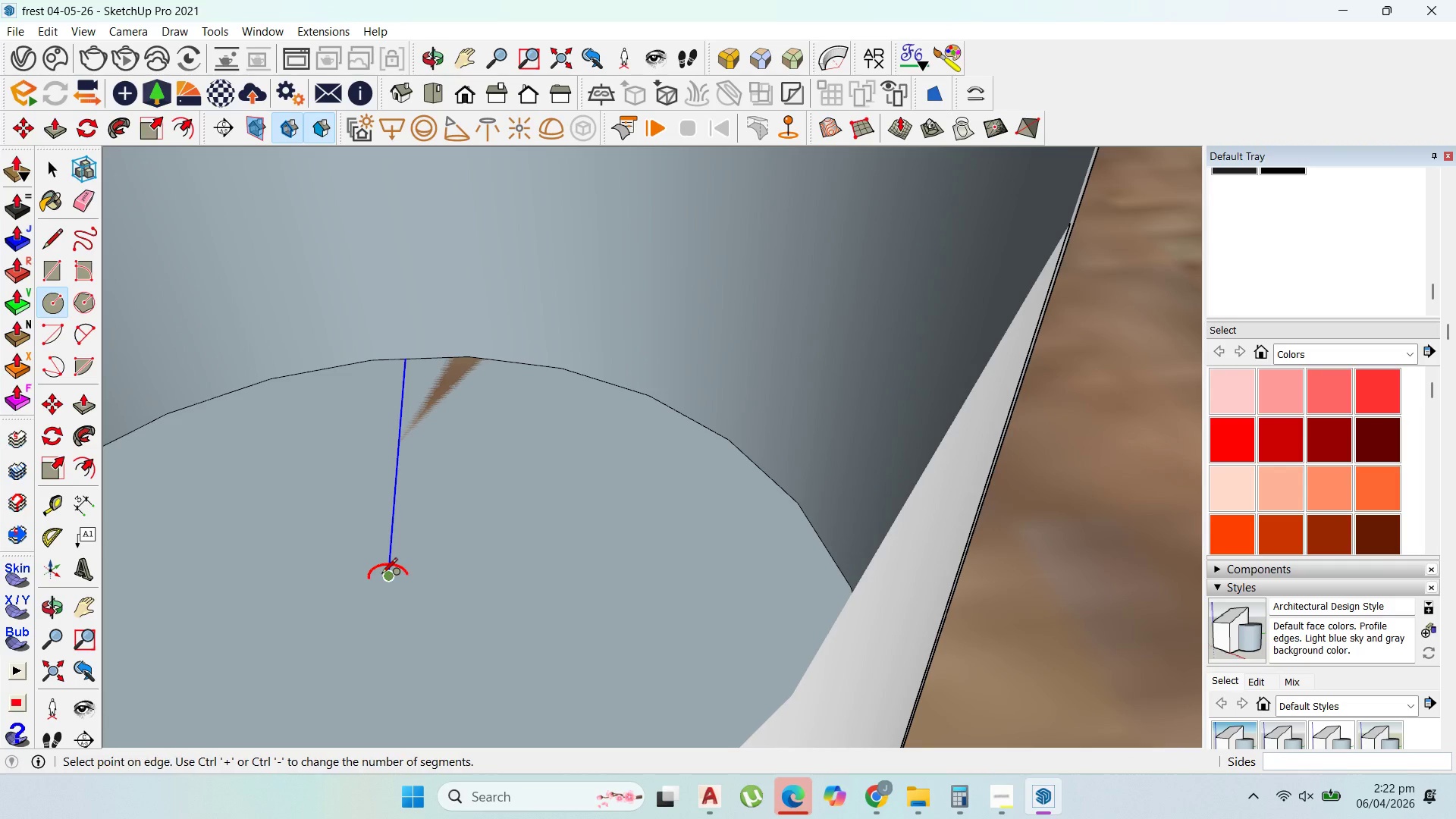 
left_click([381, 575])
 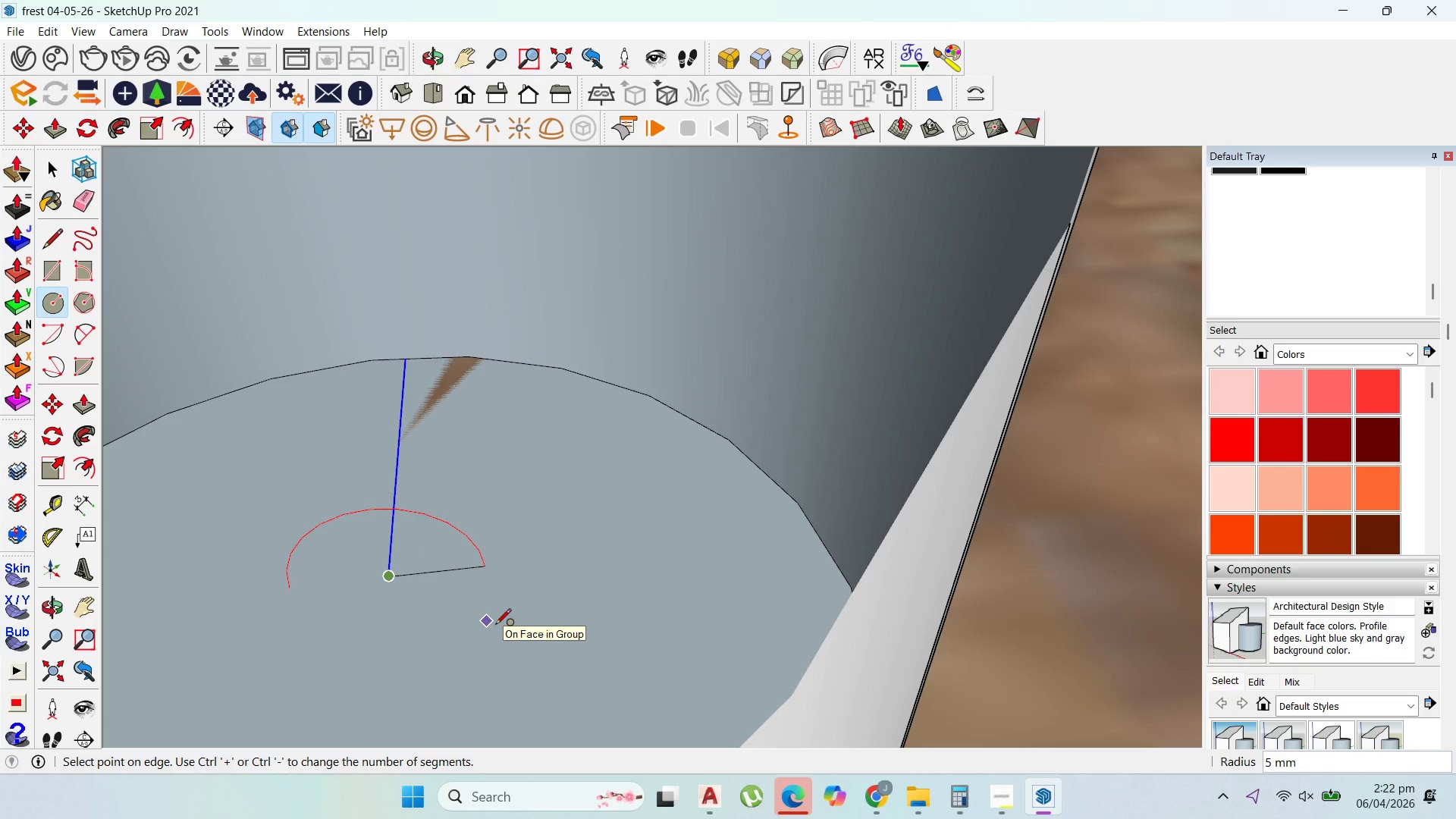 
wait(5.84)
 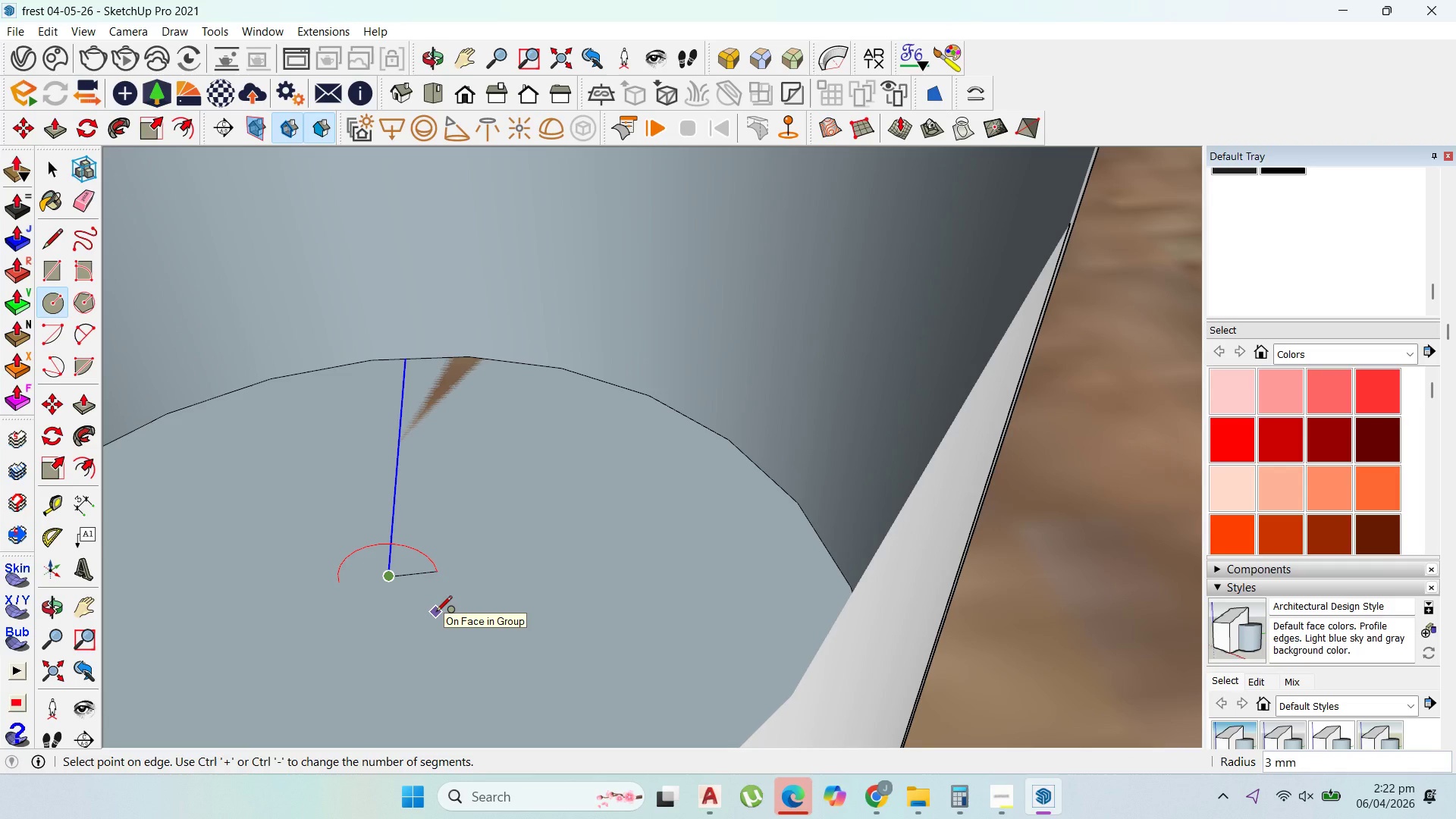 
type(12)
 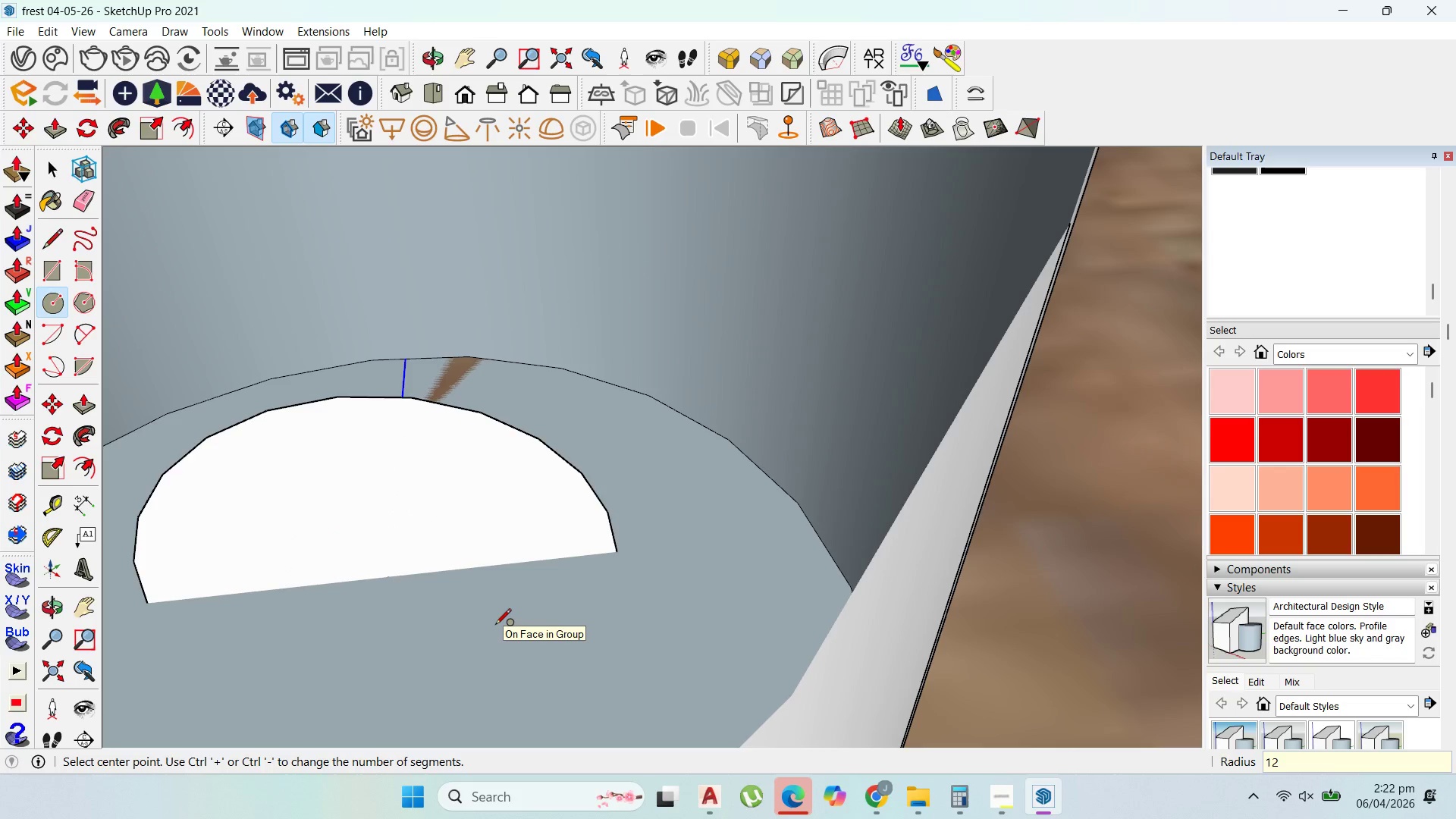 
key(Enter)
 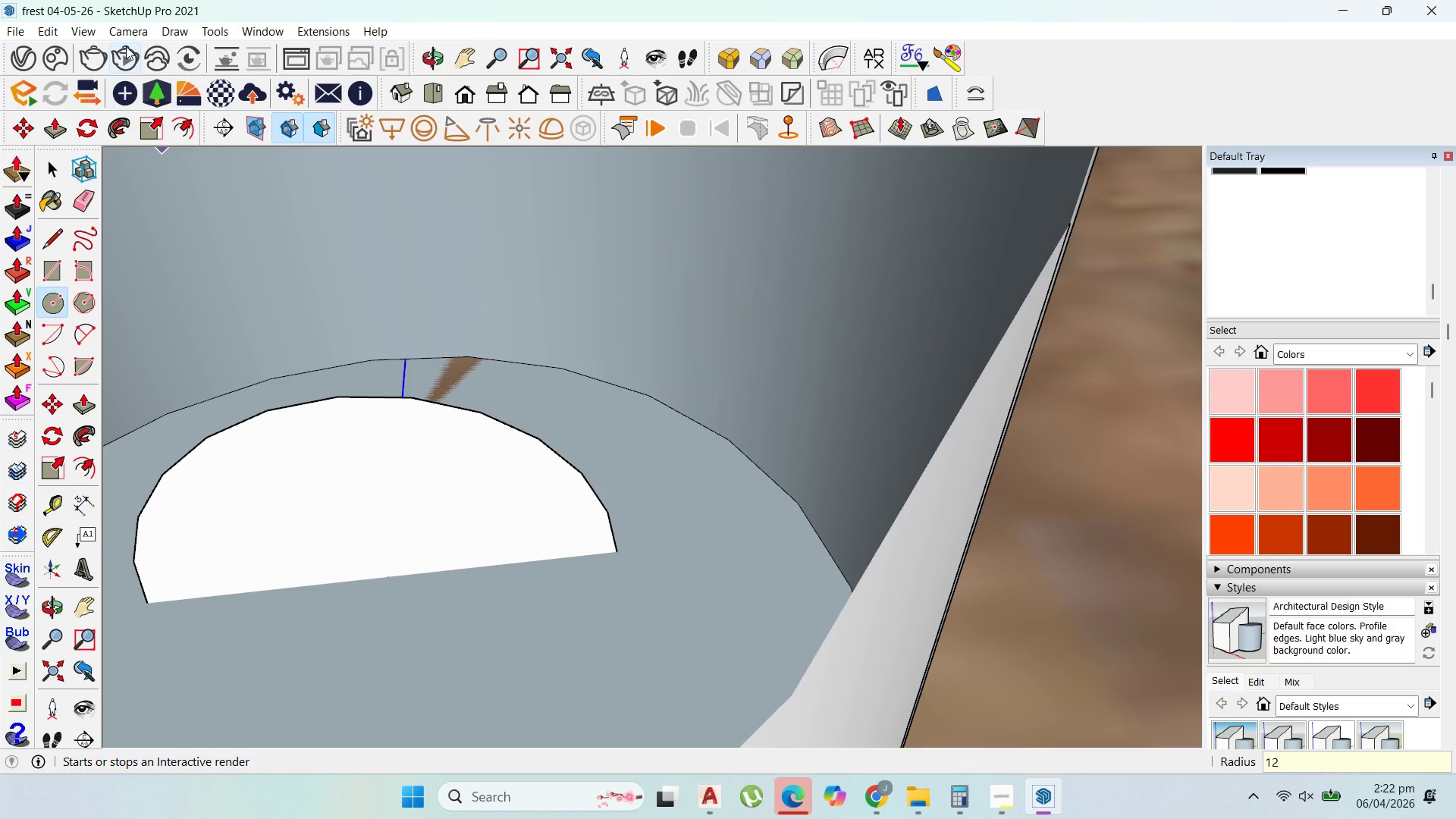 
left_click([131, 29])
 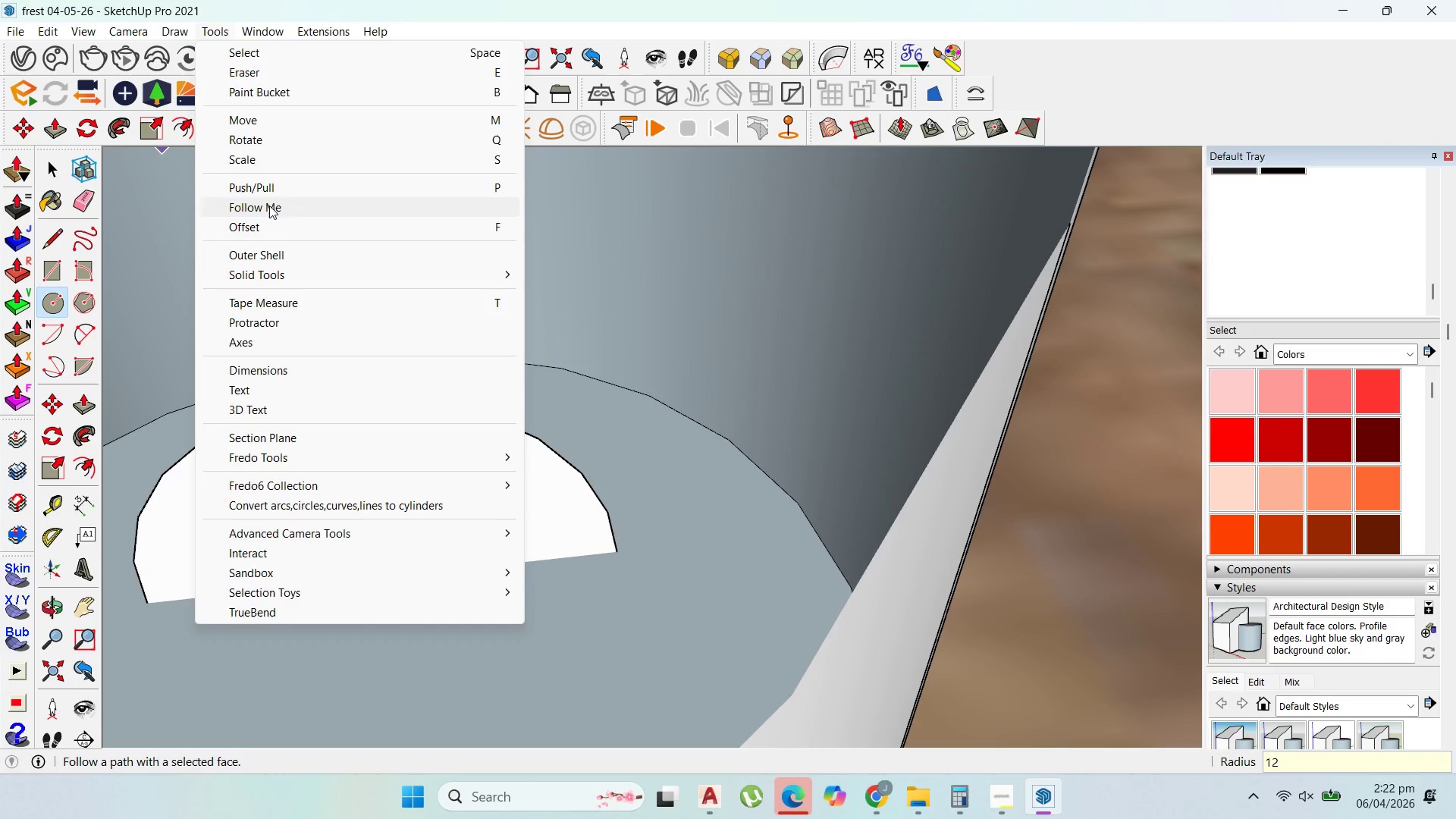 
double_click([332, 445])
 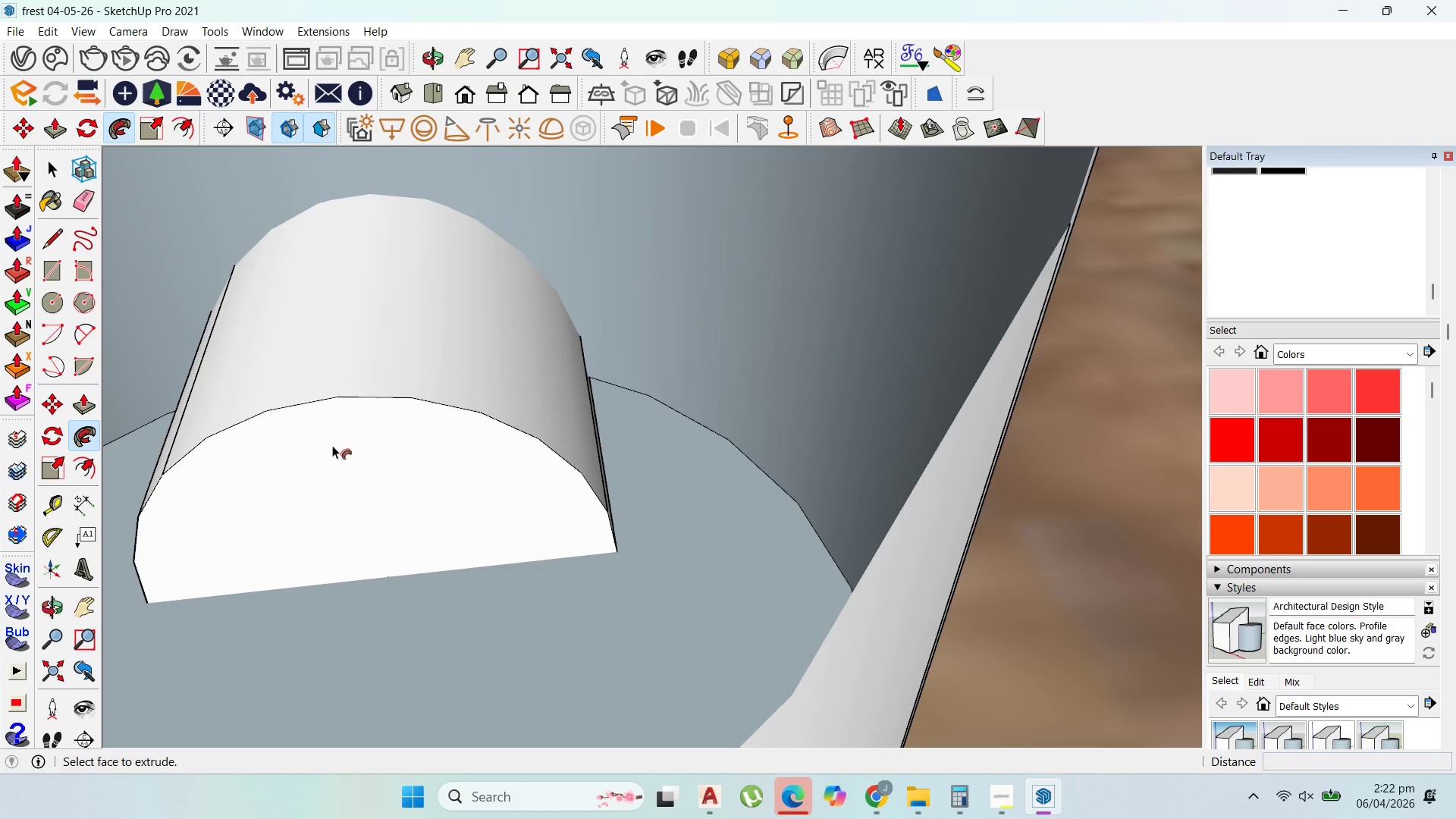 
triple_click([332, 445])
 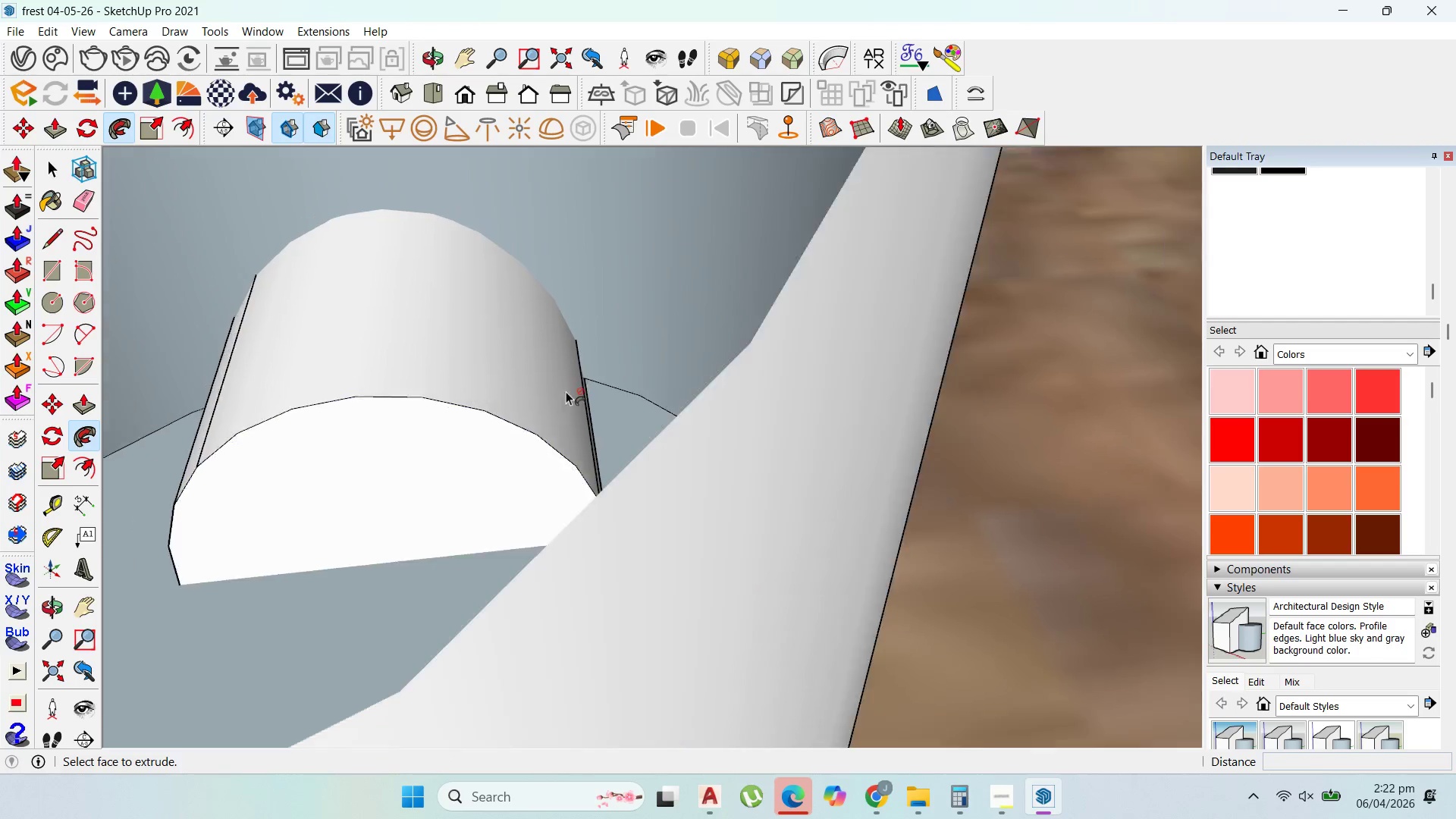 
scroll: coordinate [441, 356], scroll_direction: down, amount: 22.0
 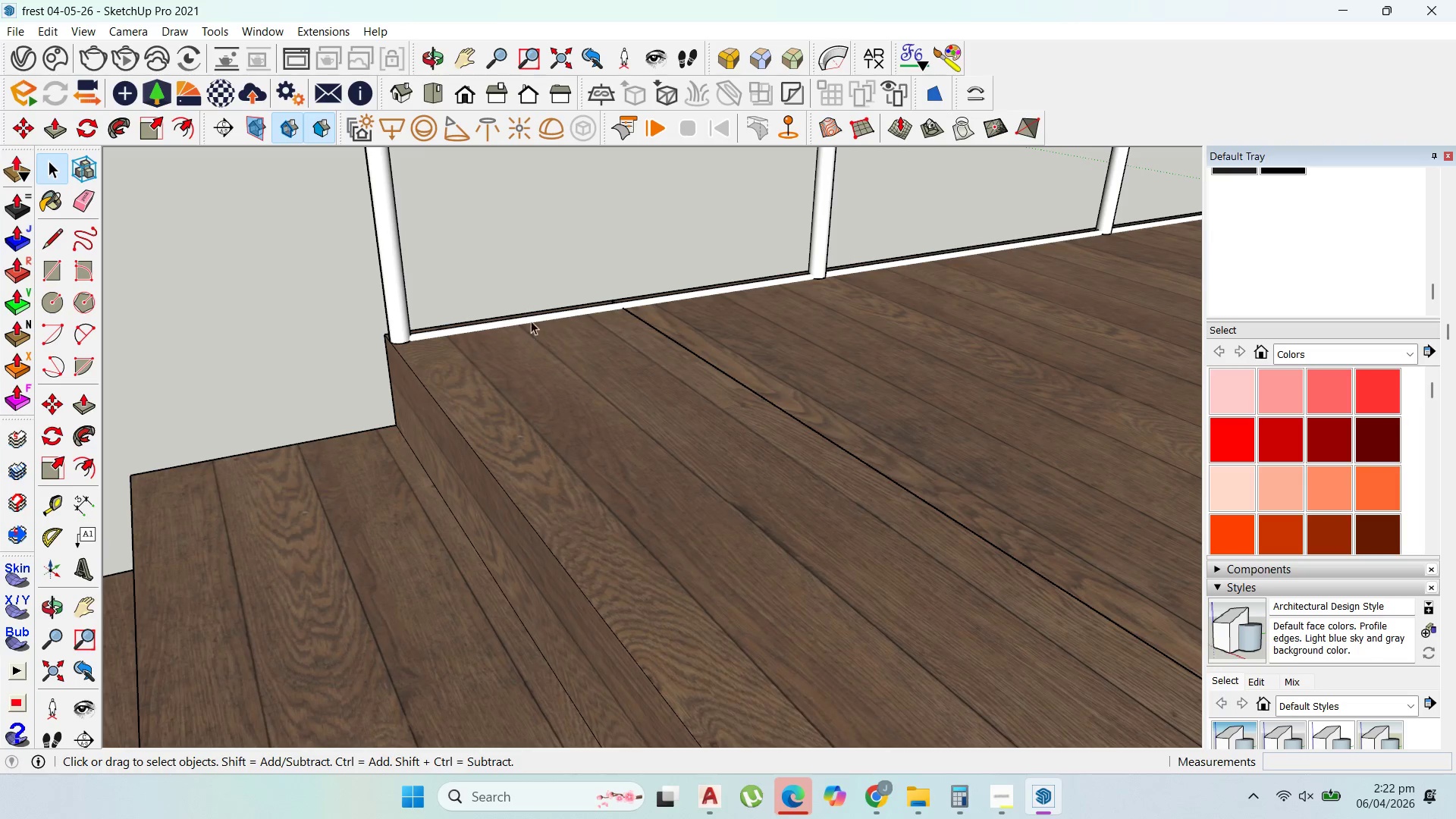 
double_click([529, 320])
 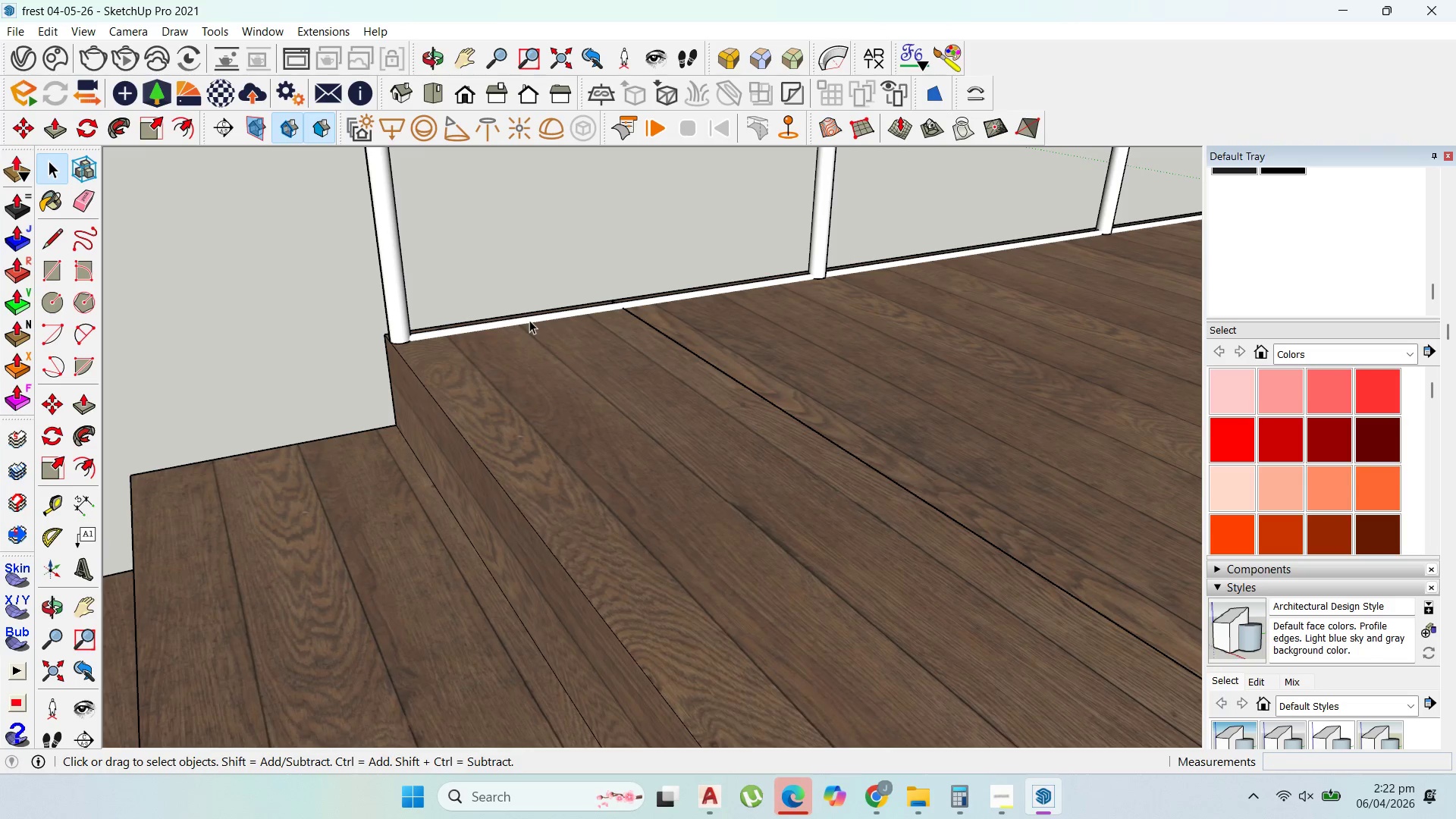 
triple_click([529, 320])
 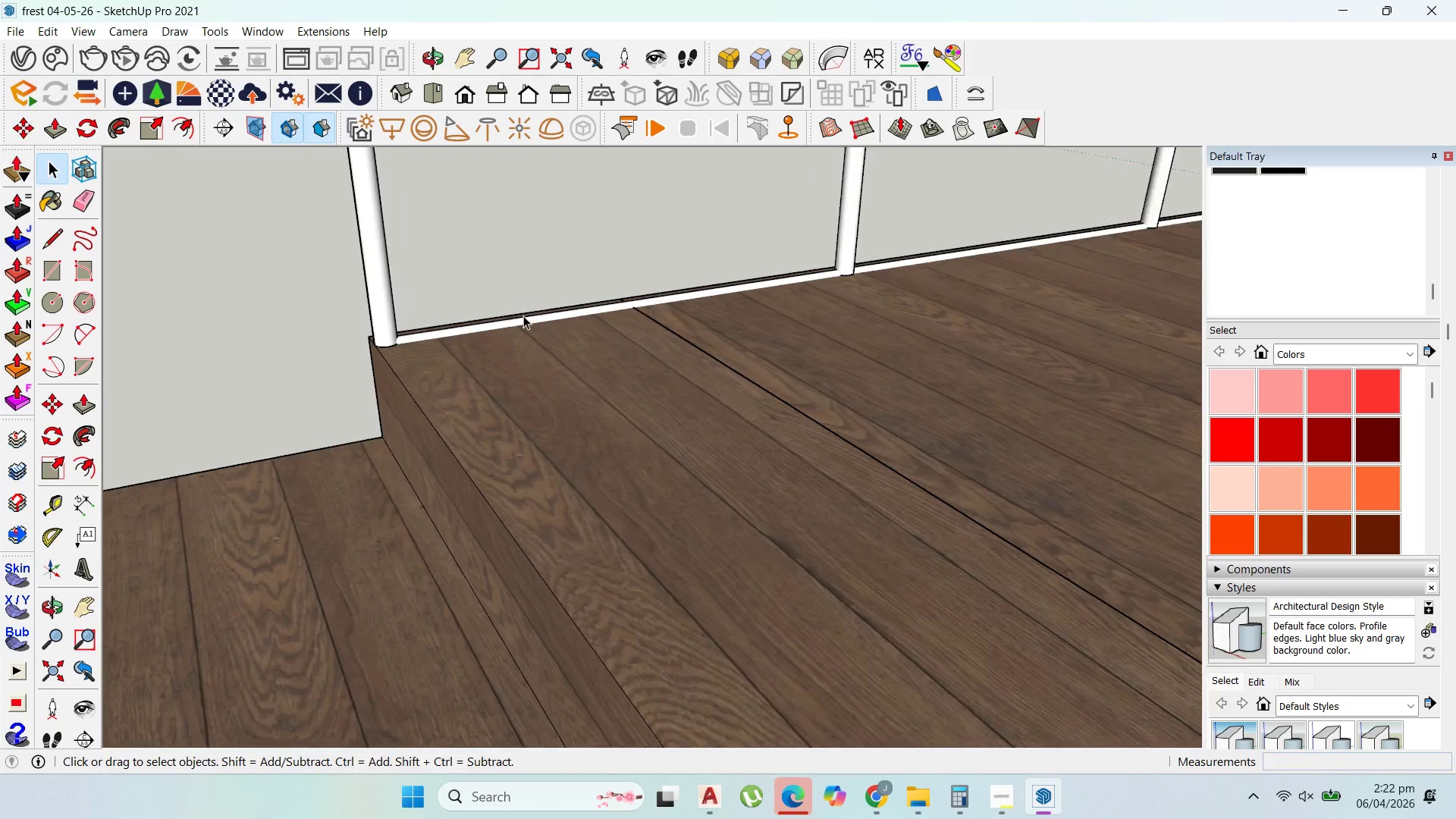 
double_click([505, 316])
 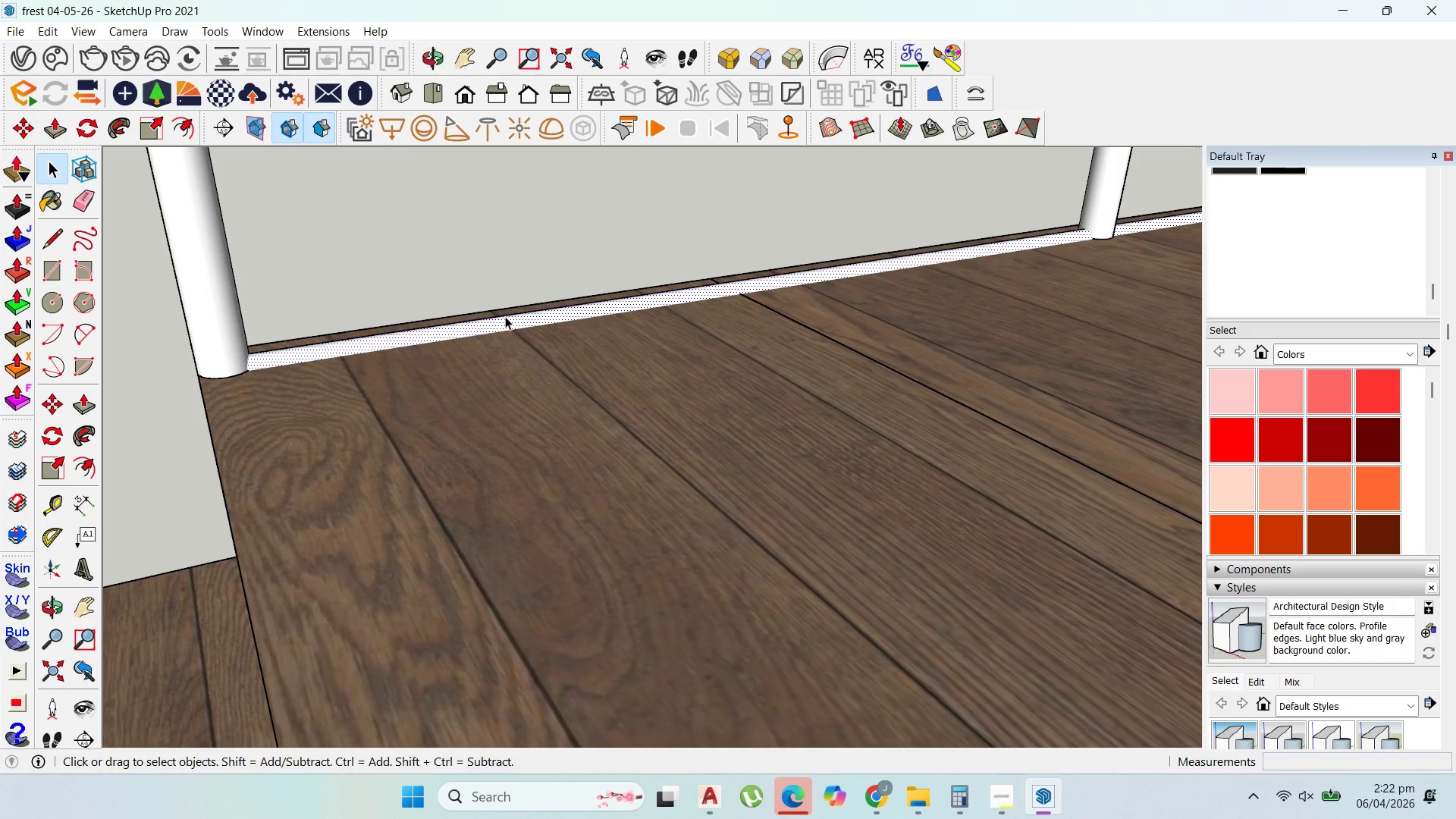 
scroll: coordinate [519, 329], scroll_direction: up, amount: 7.0
 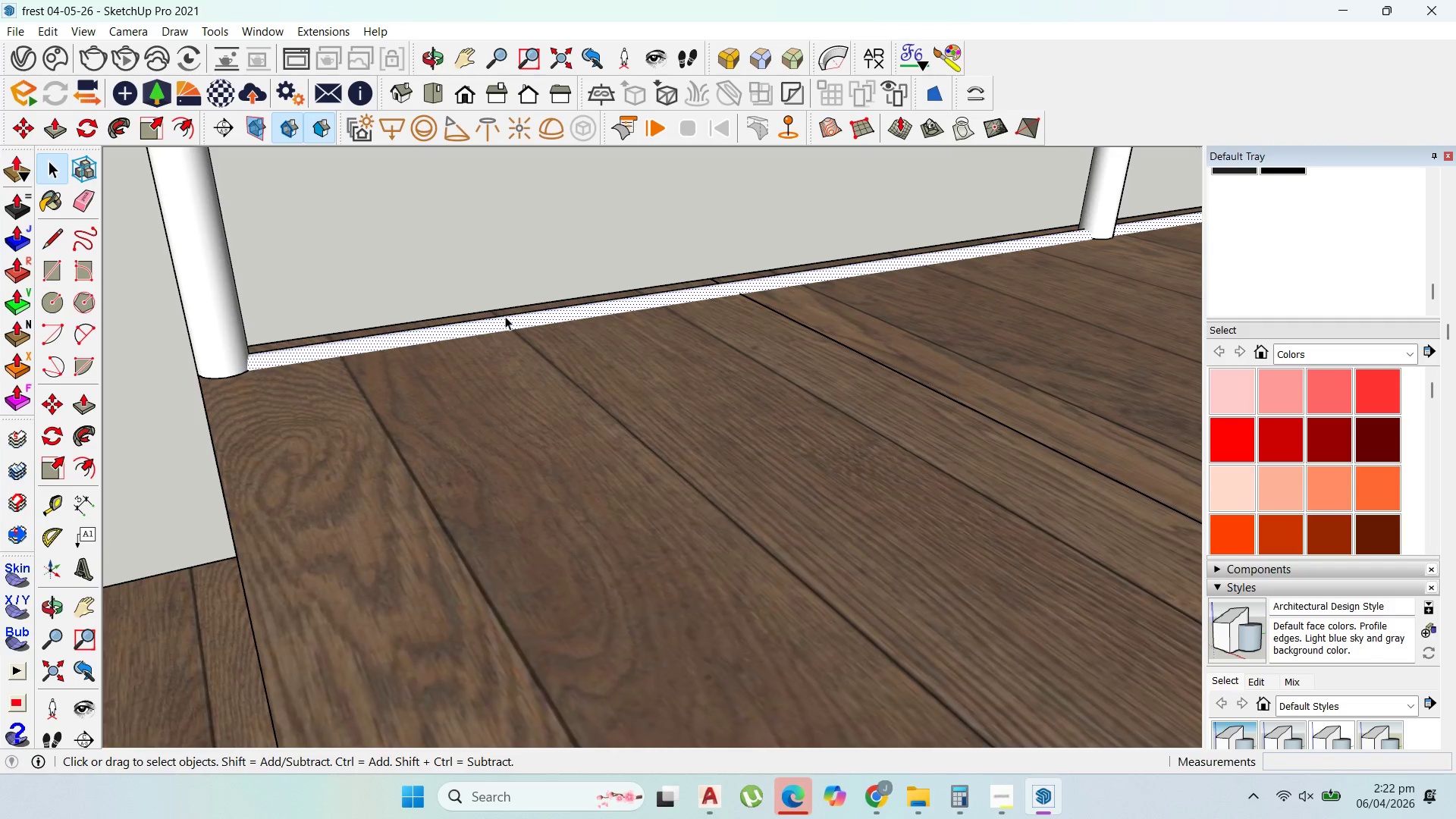 
triple_click([505, 316])
 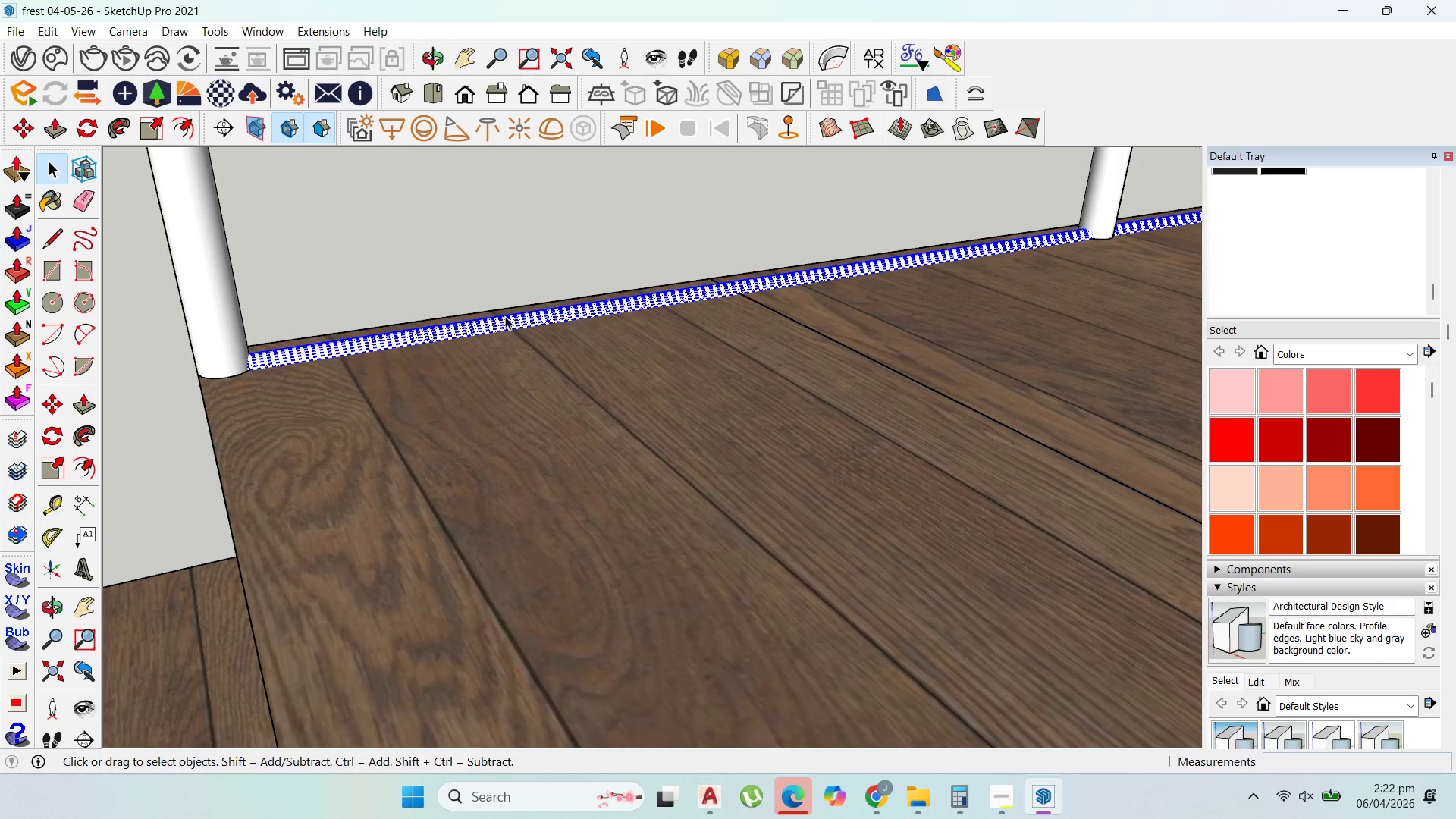 
triple_click([505, 316])
 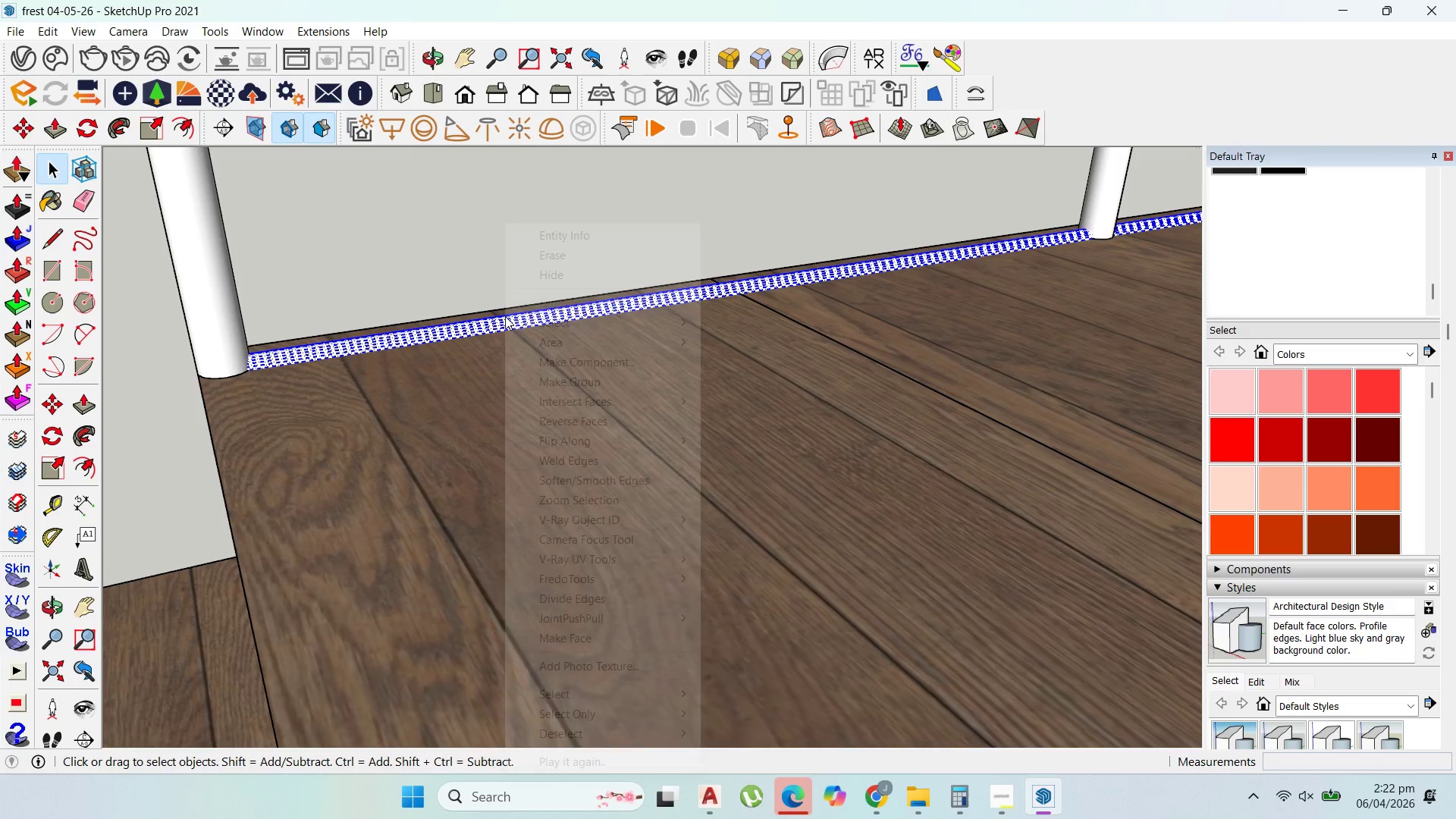 
right_click([505, 316])
 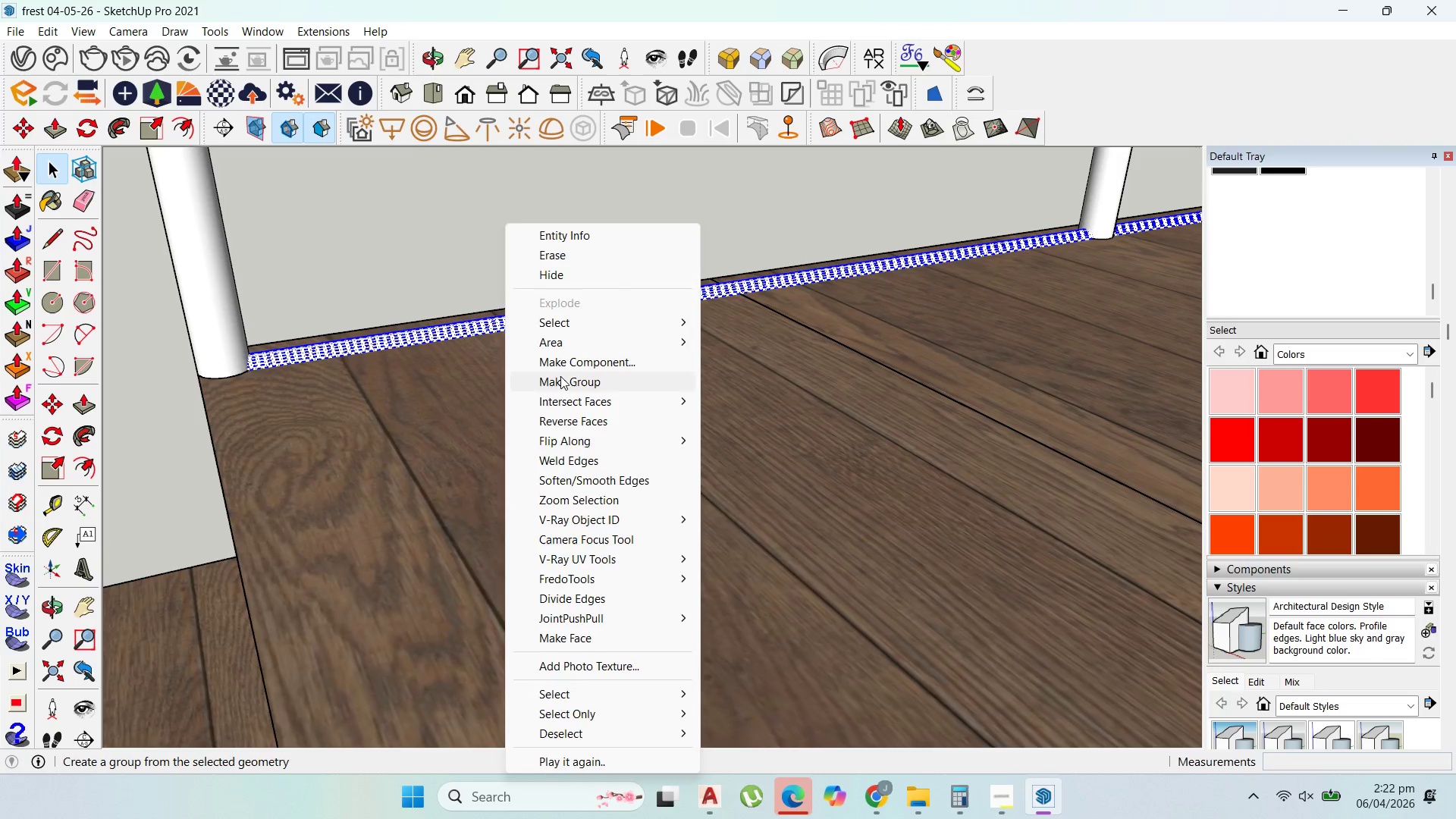 
left_click([560, 378])
 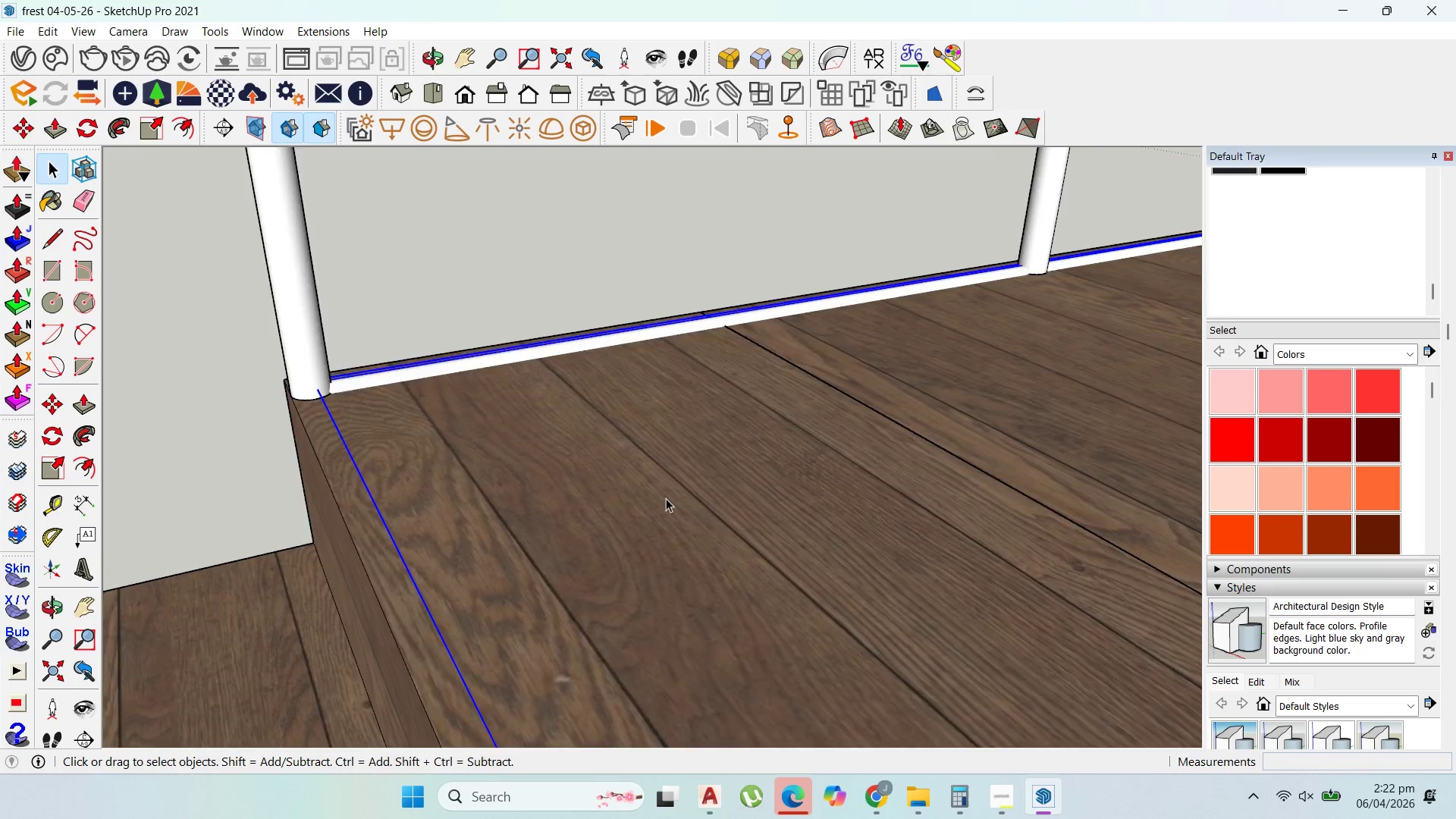 
scroll: coordinate [848, 495], scroll_direction: down, amount: 13.0
 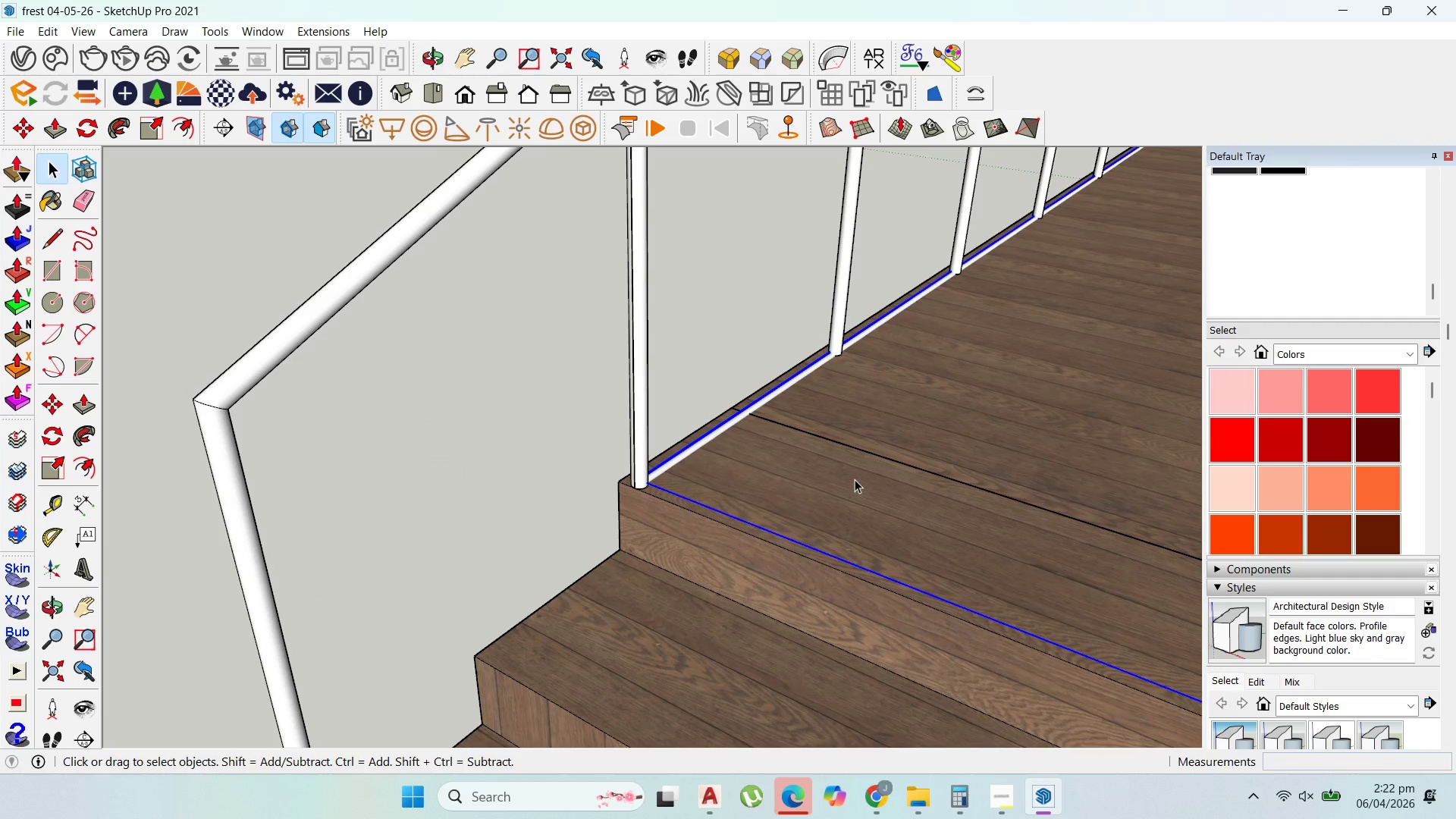 
key(M)
 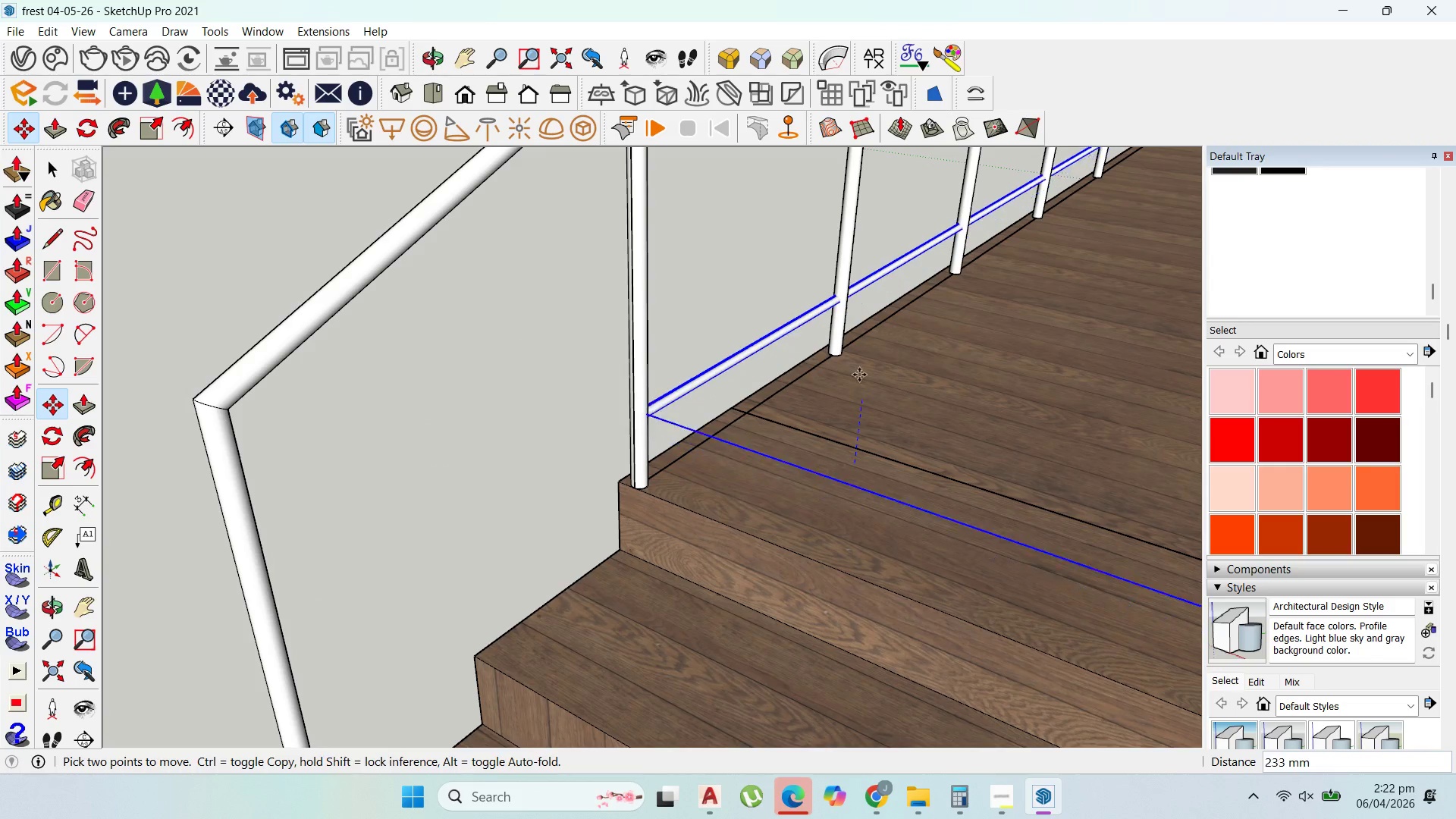 
scroll: coordinate [850, 370], scroll_direction: down, amount: 8.0
 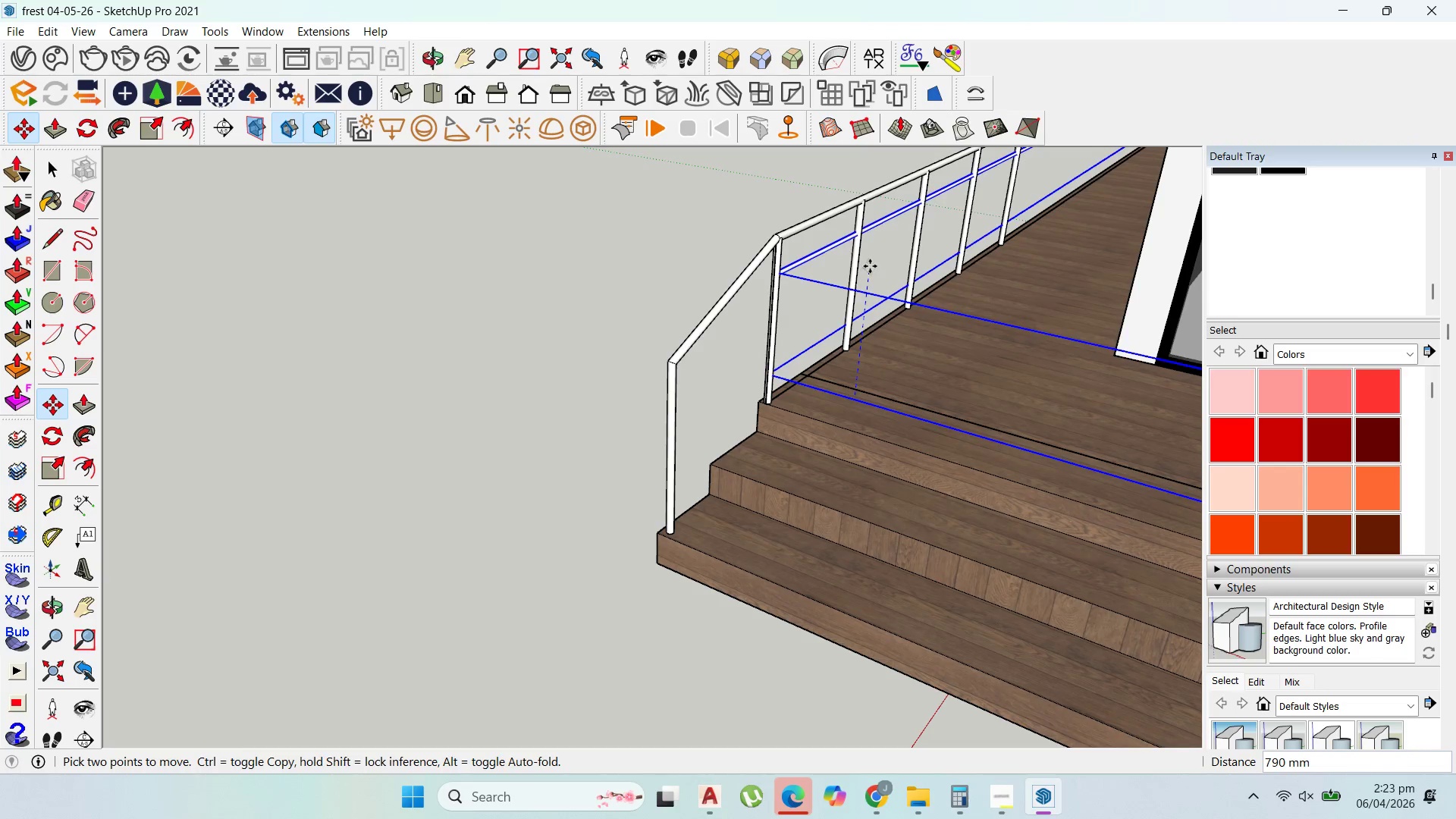 
left_click([871, 264])
 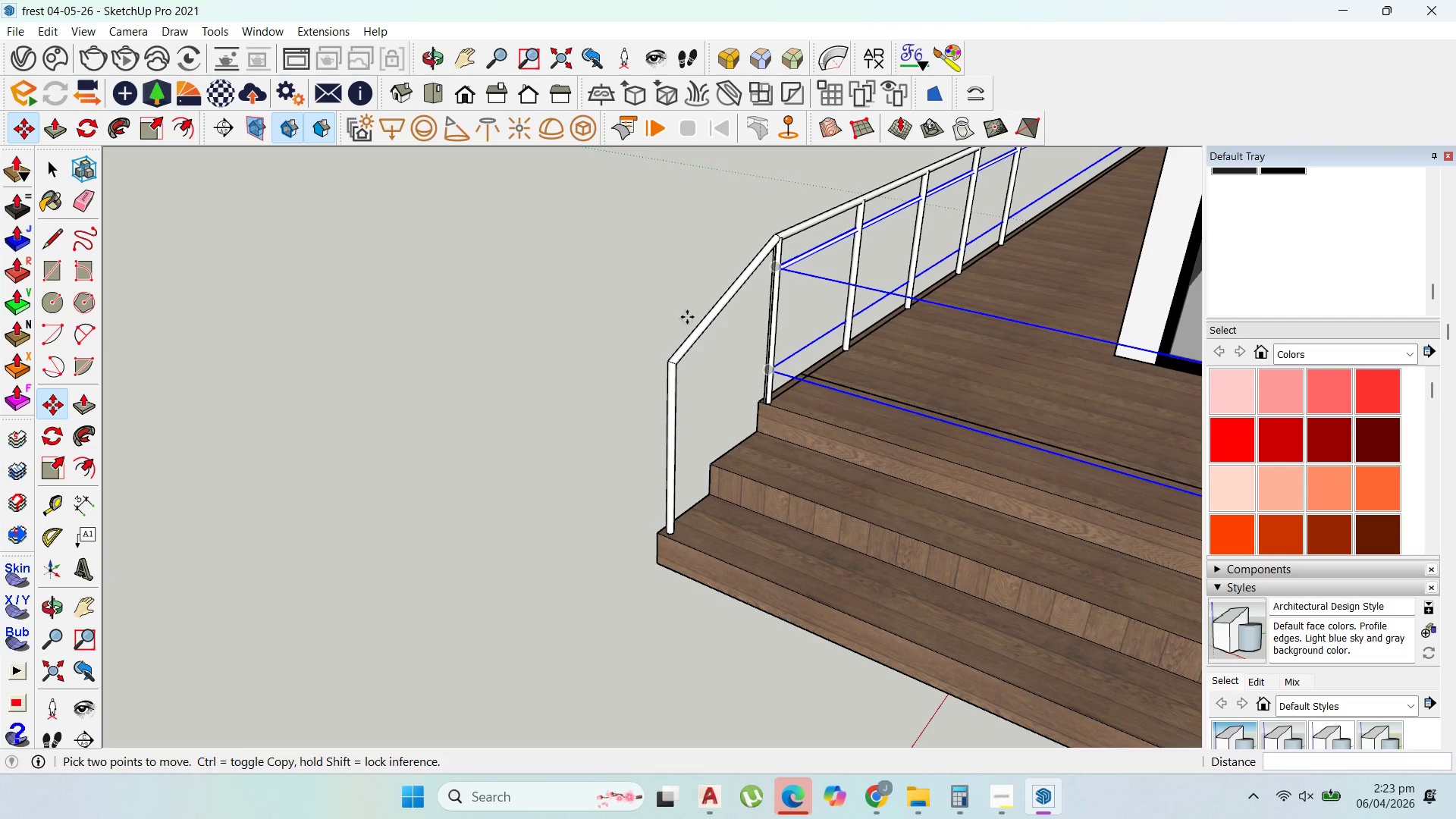 
scroll: coordinate [683, 288], scroll_direction: down, amount: 2.0
 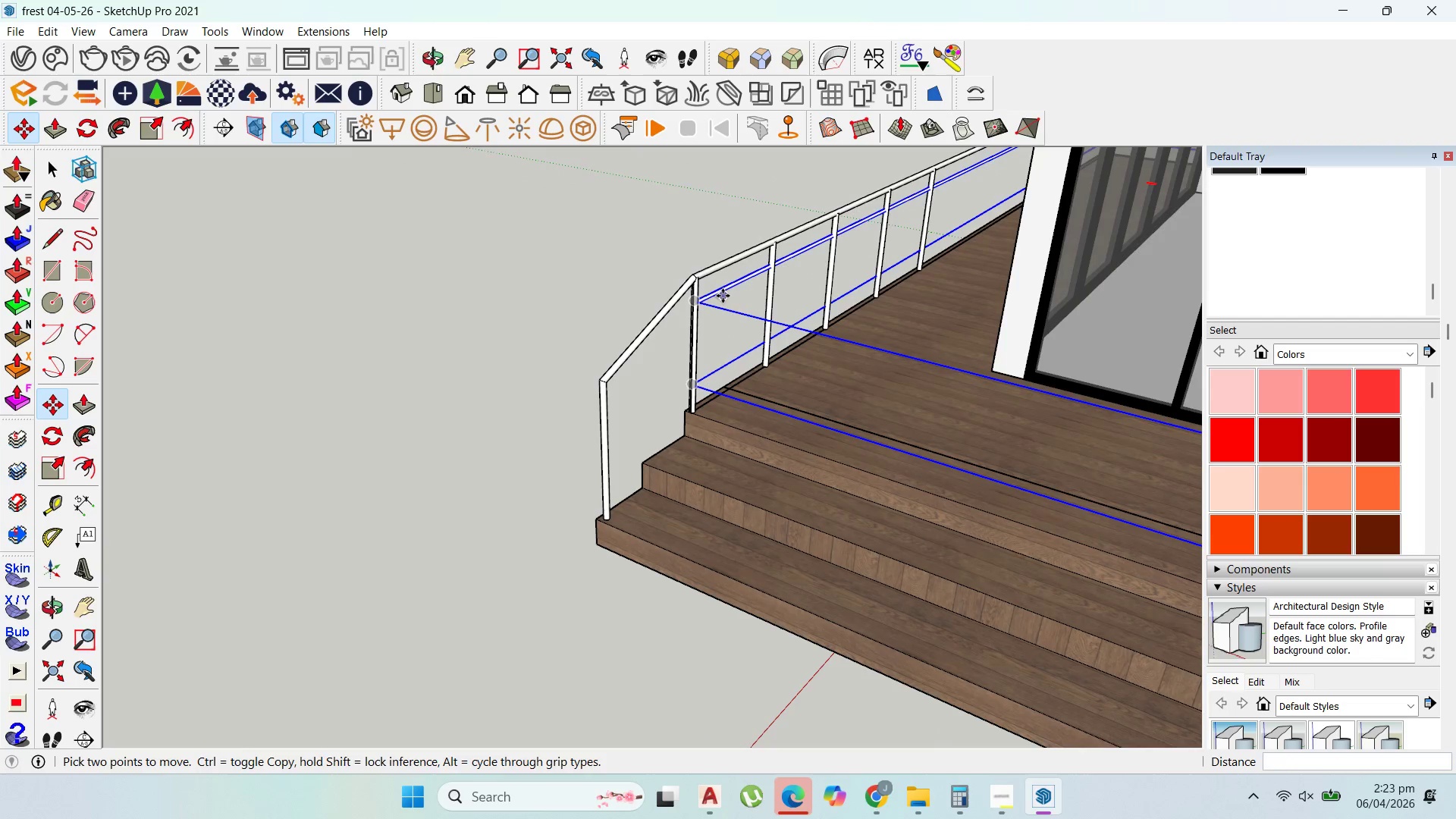 
left_click([723, 296])
 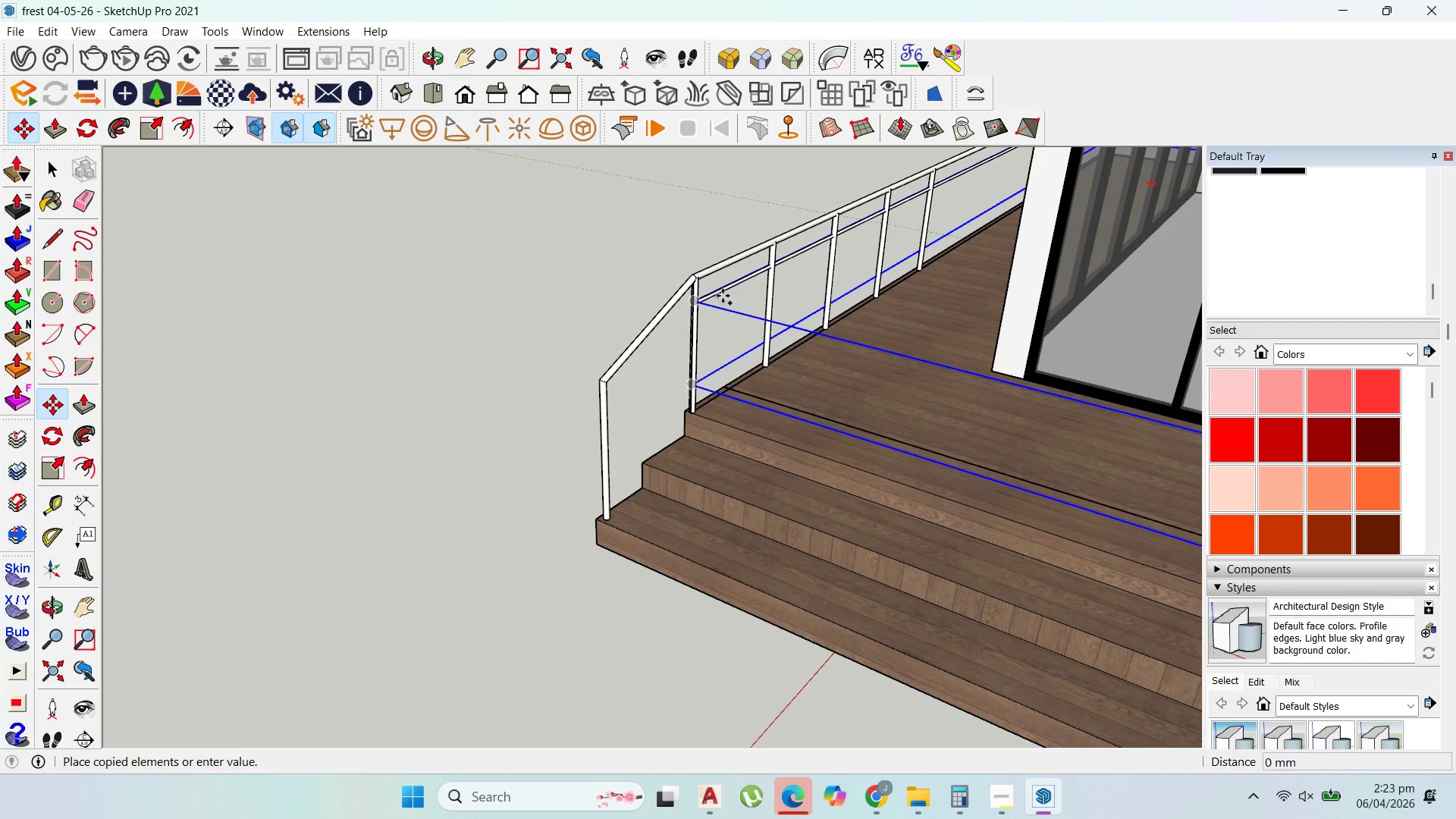 
key(Control+ControlLeft)
 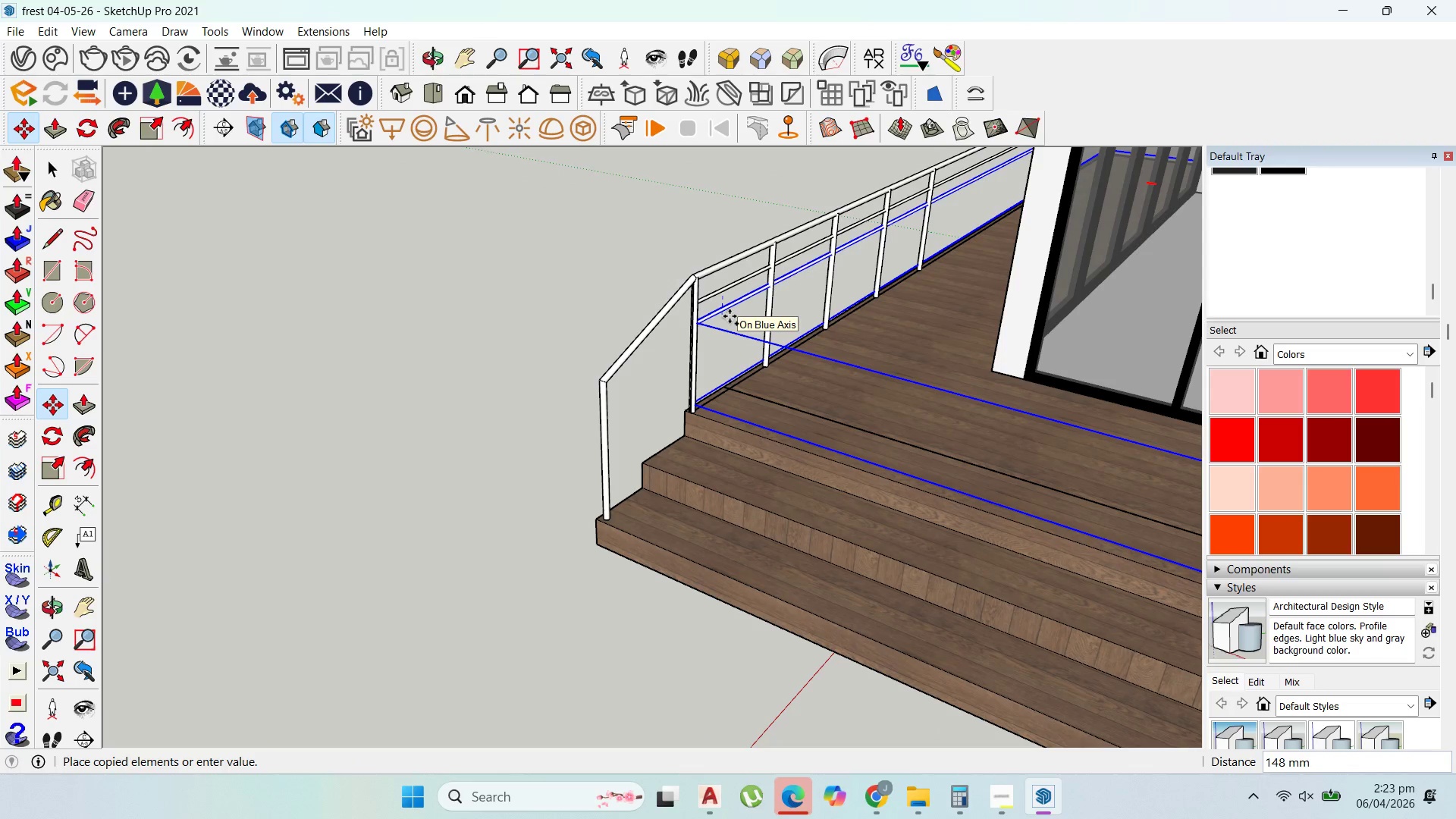 
left_click([730, 316])
 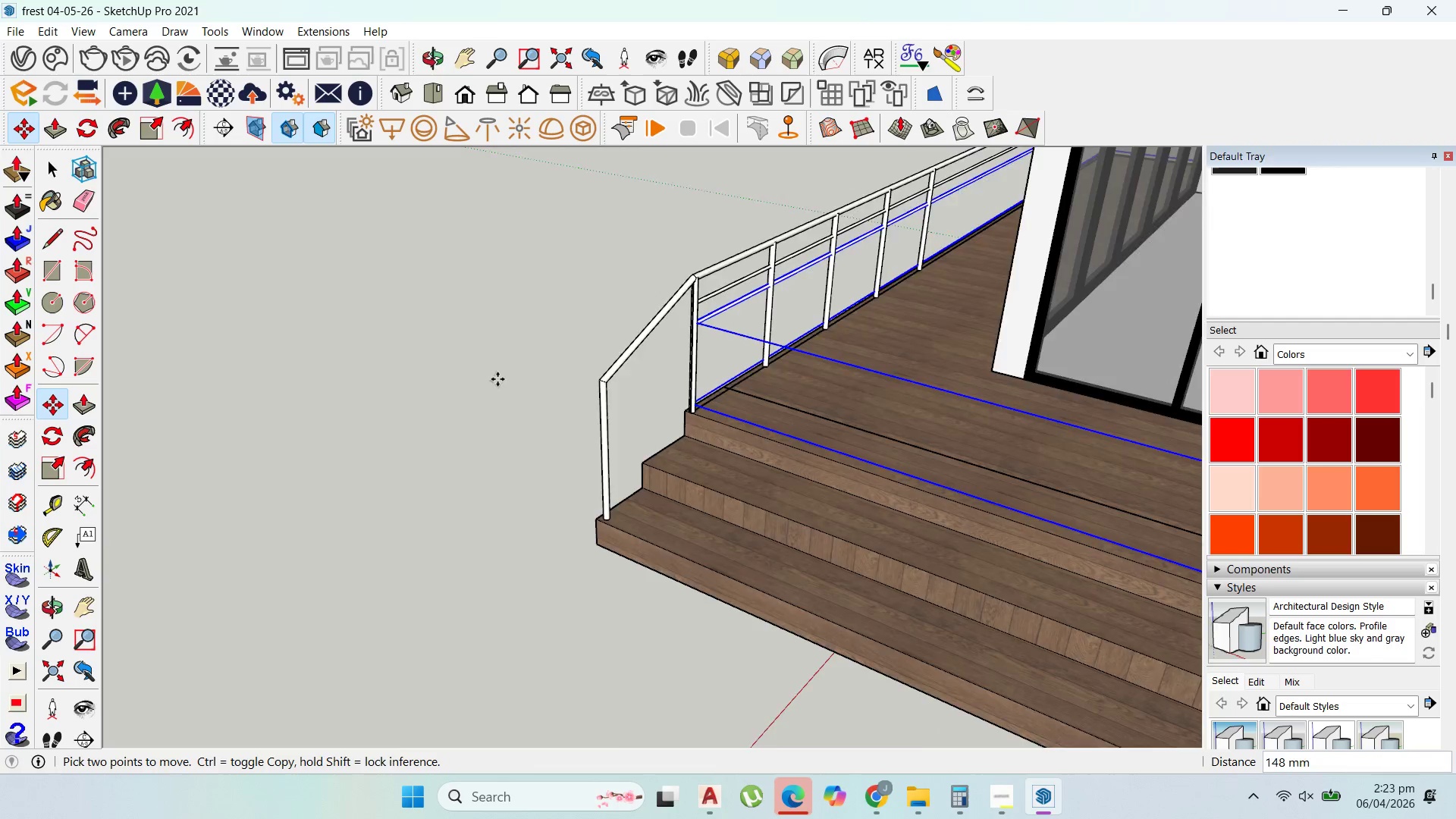 
scroll: coordinate [728, 378], scroll_direction: down, amount: 17.0
 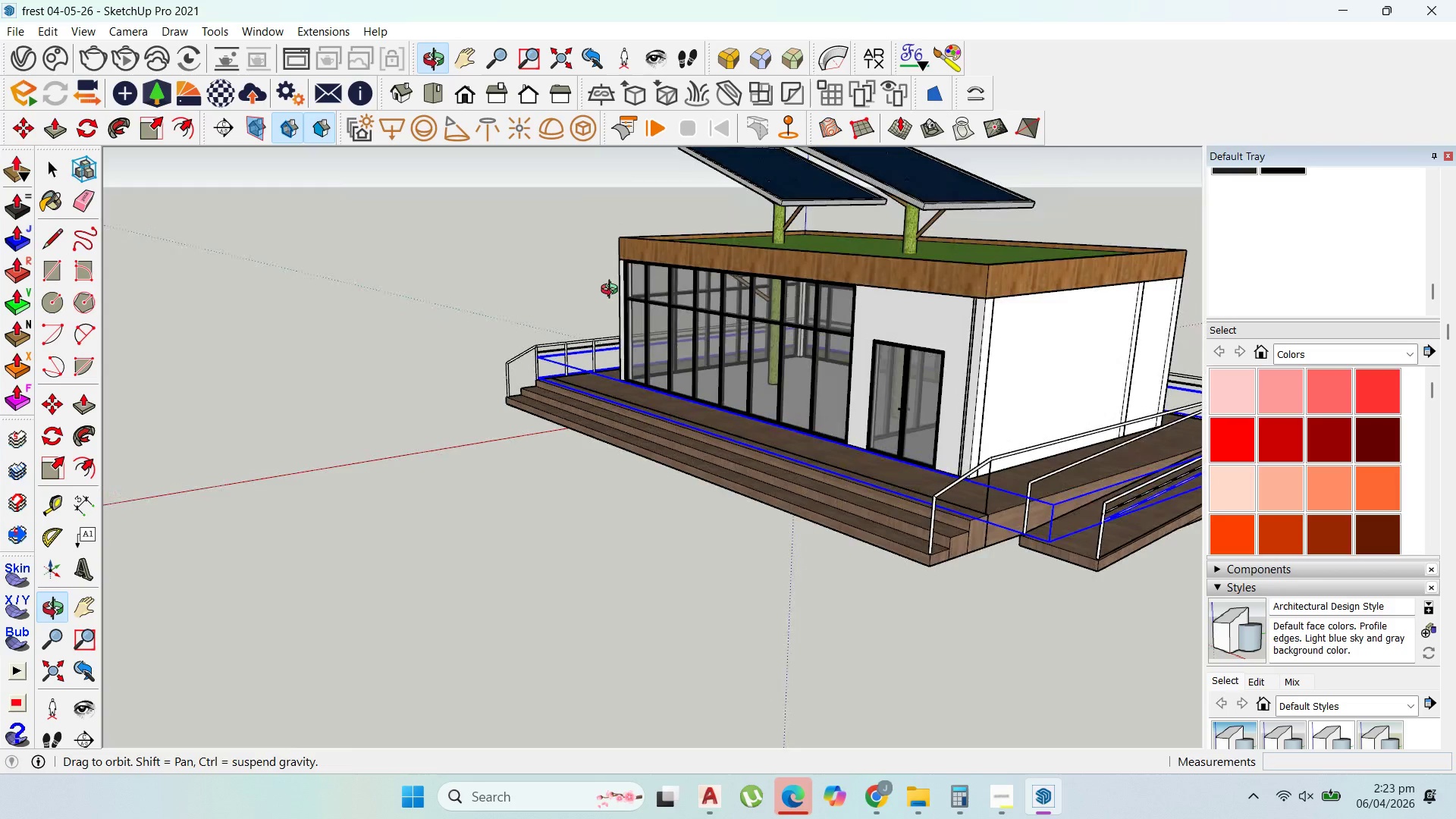 
scroll: coordinate [430, 357], scroll_direction: up, amount: 15.0
 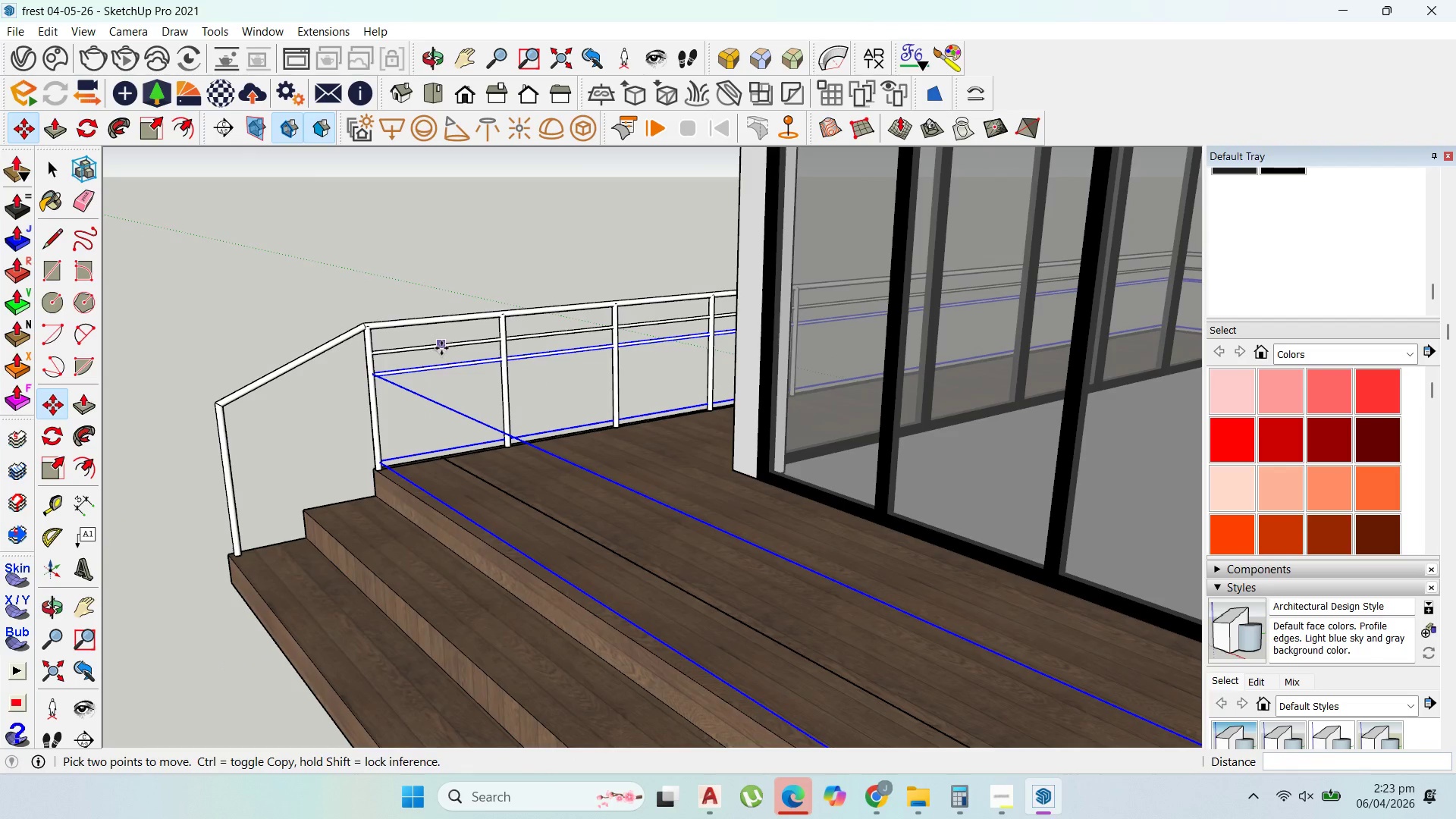 
left_click([441, 348])
 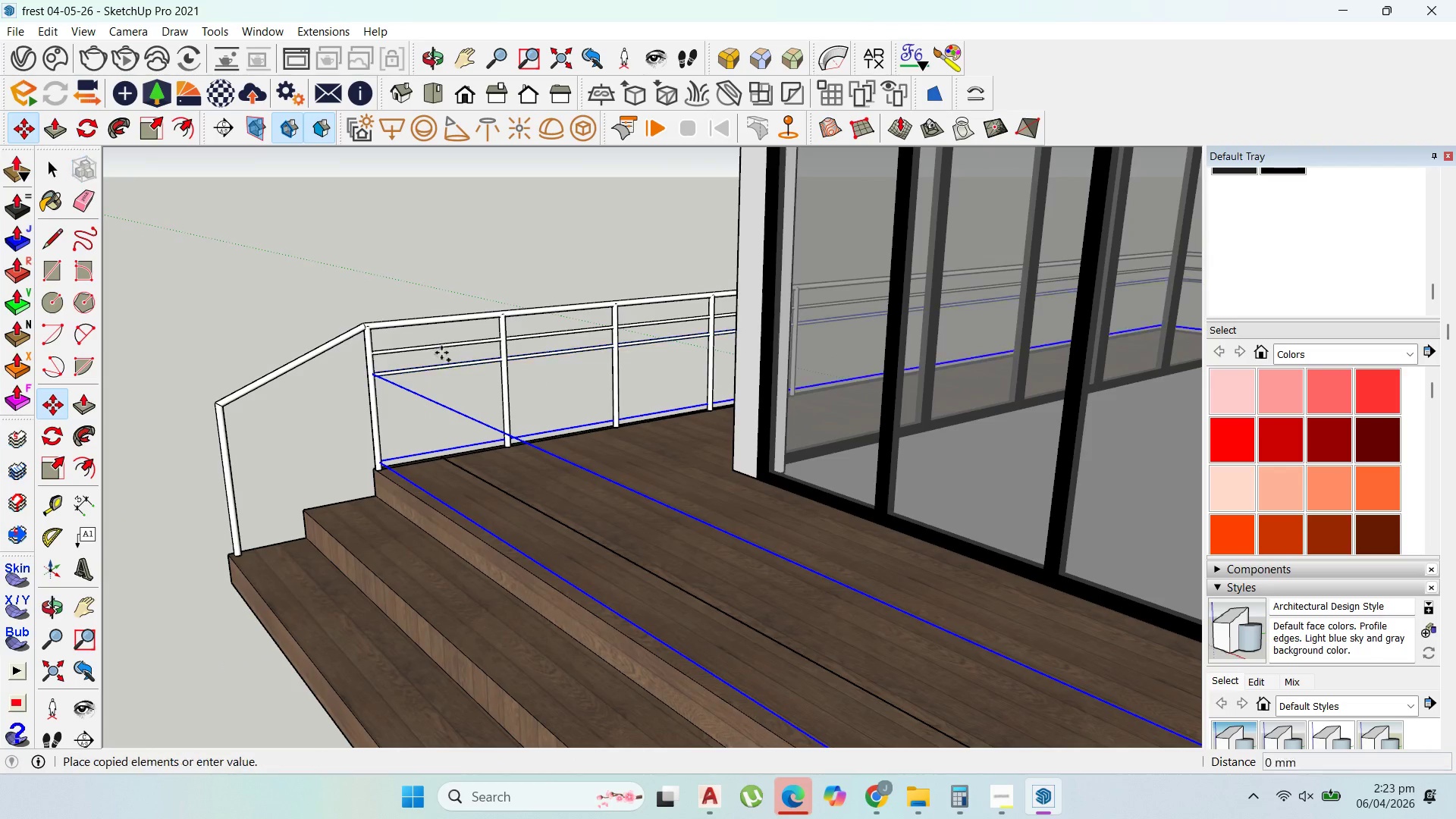 
key(Control+ControlLeft)
 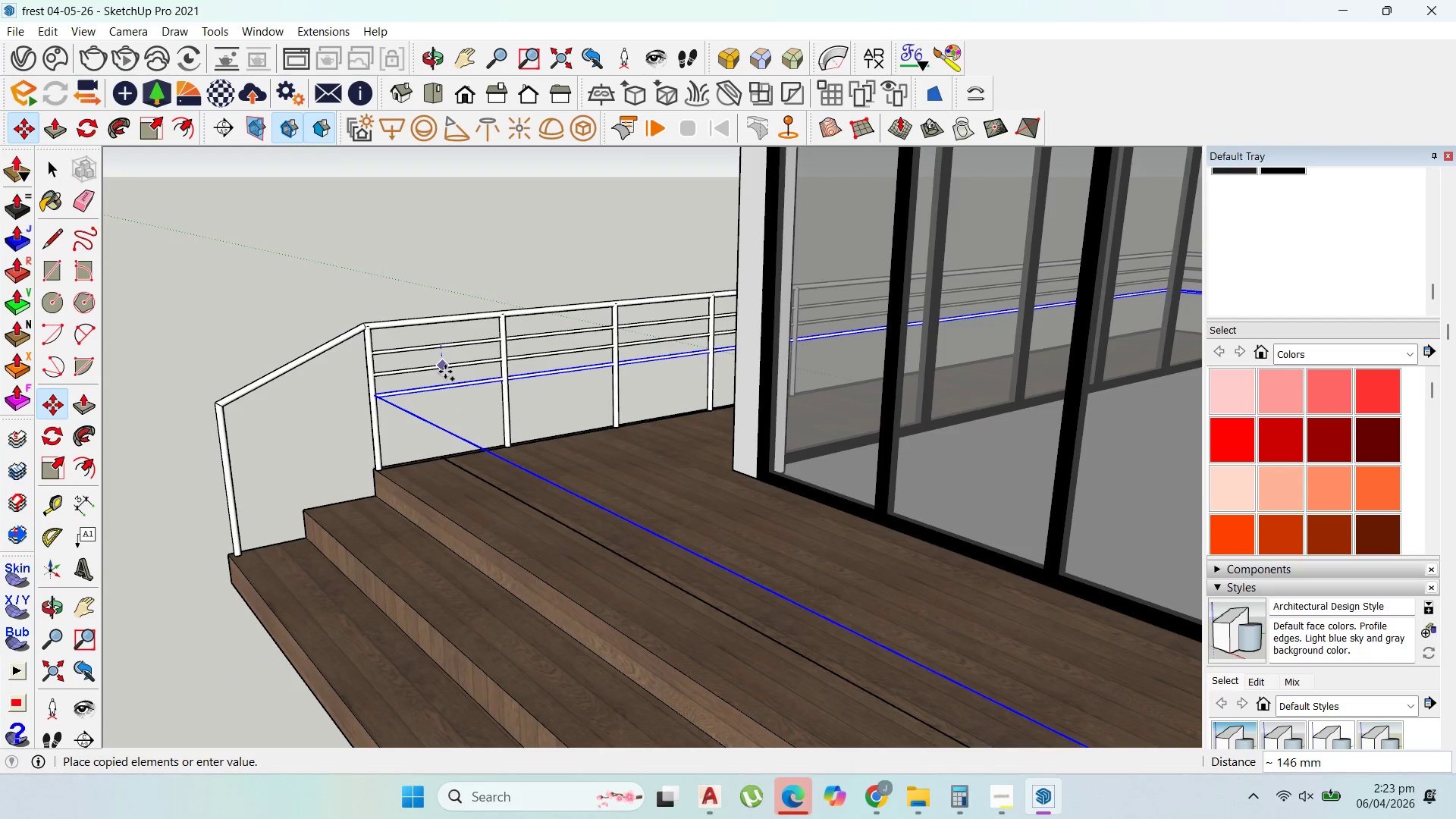 
left_click([445, 372])
 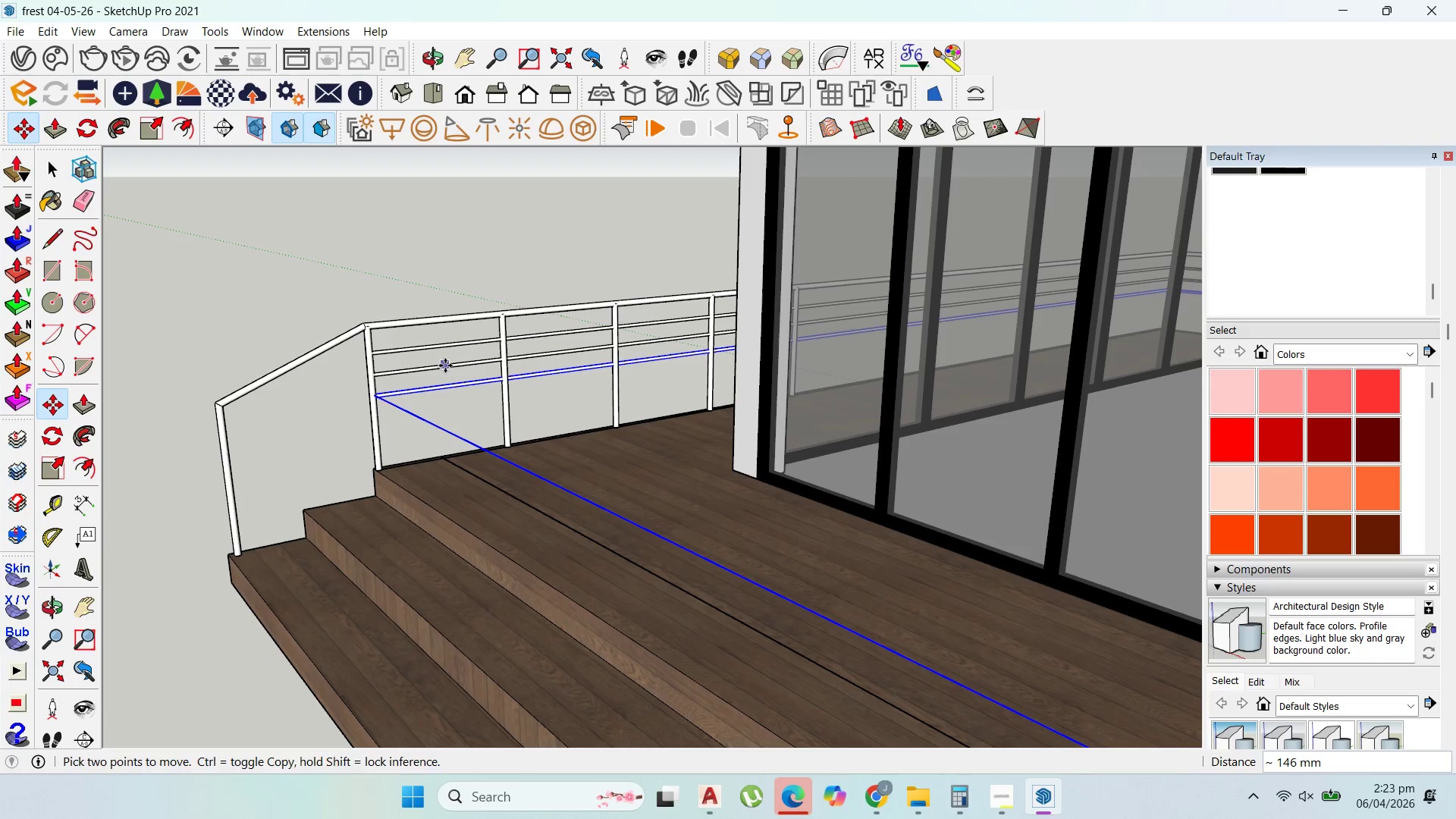 
left_click([445, 366])
 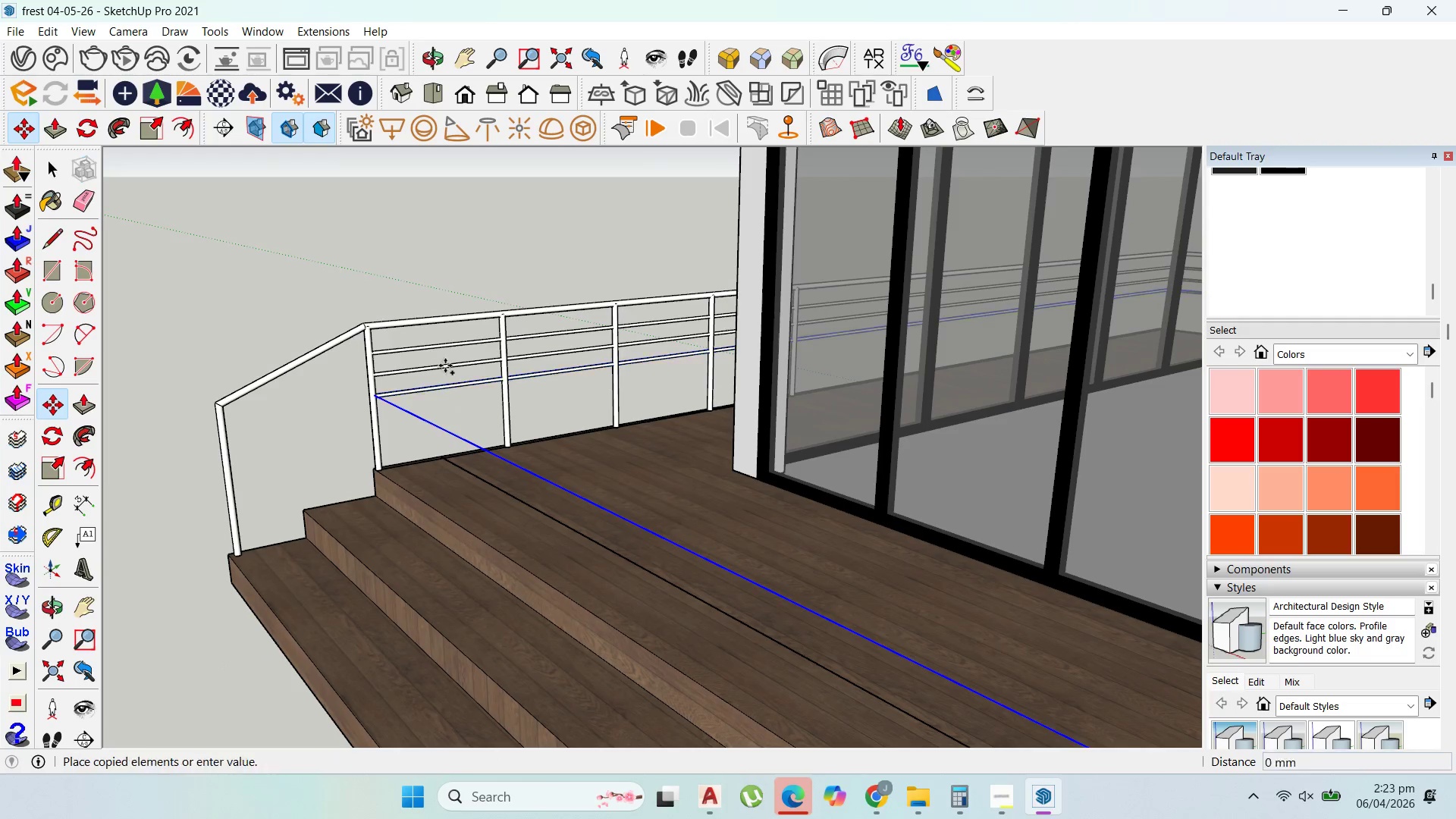 
key(Control+ControlLeft)
 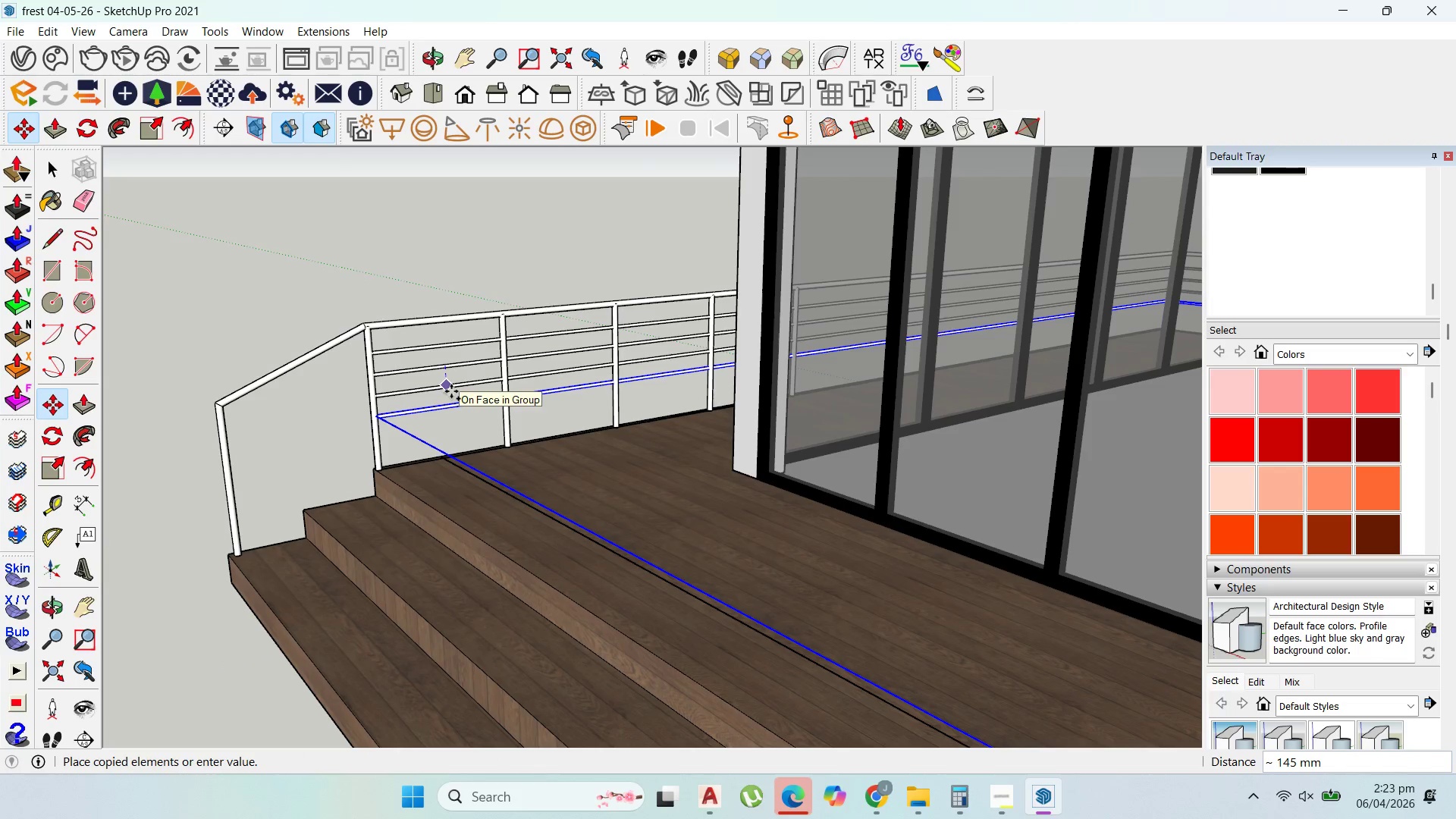 
left_click([451, 391])
 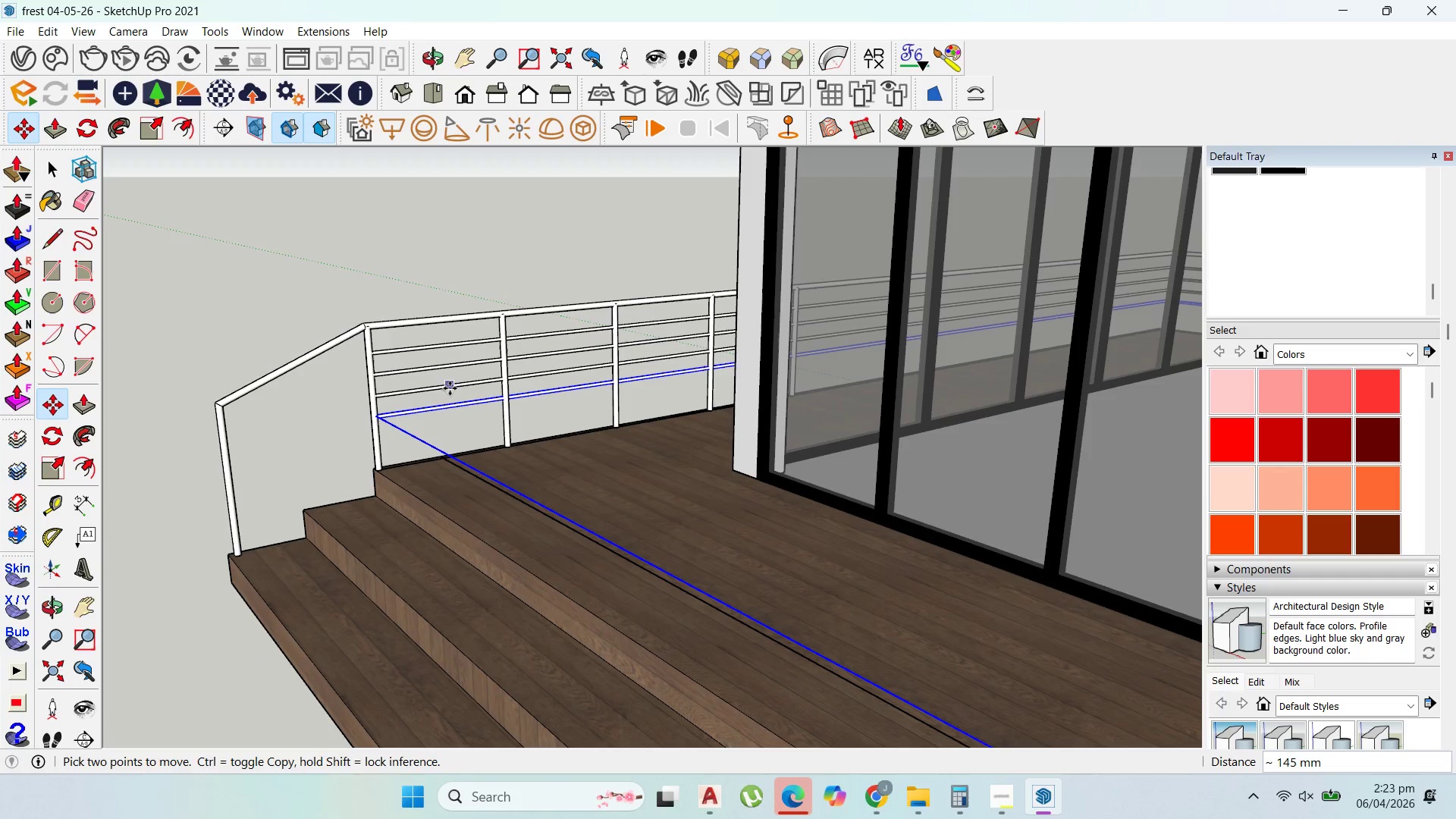 
left_click([450, 388])
 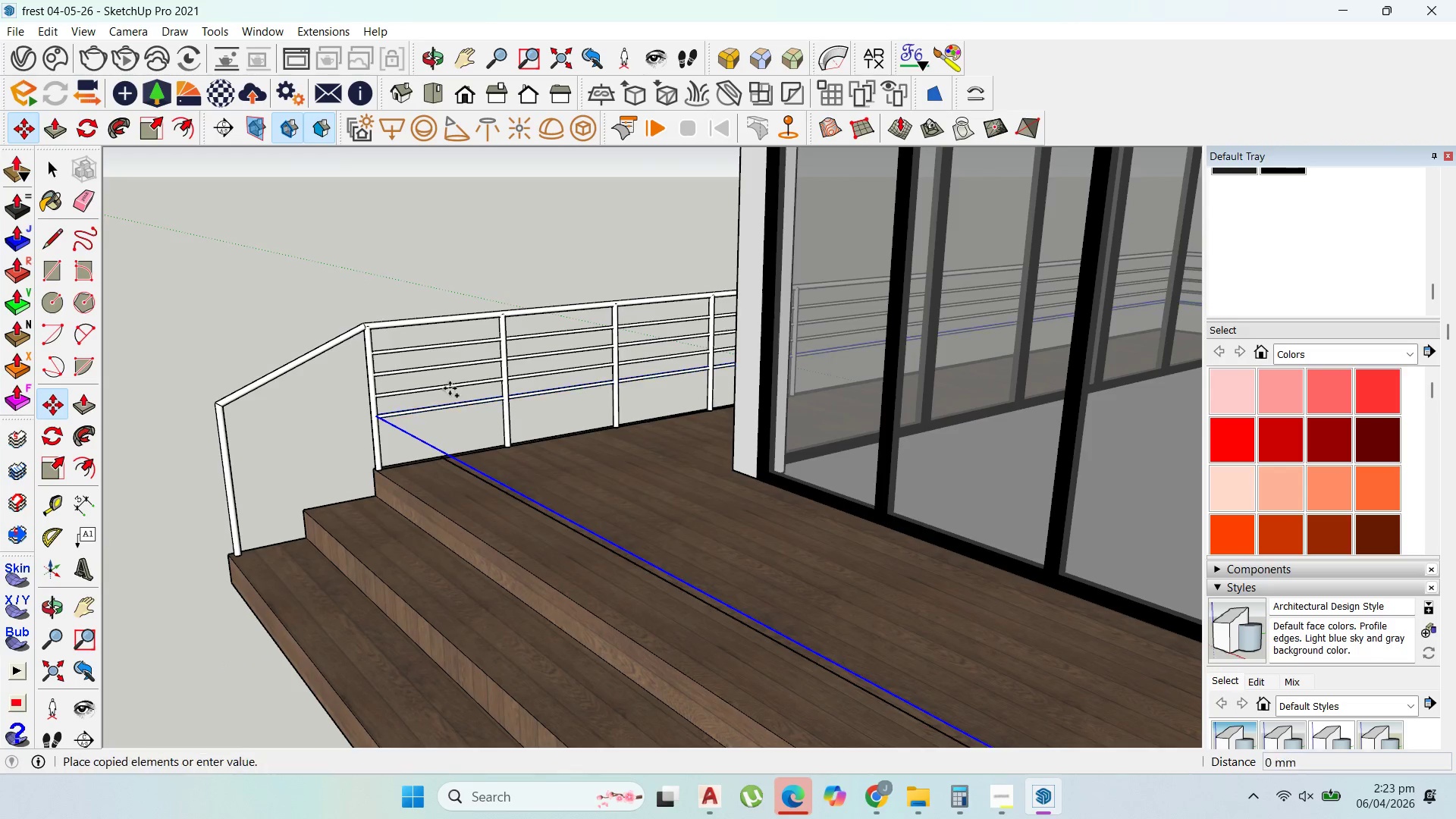 
key(Control+ControlLeft)
 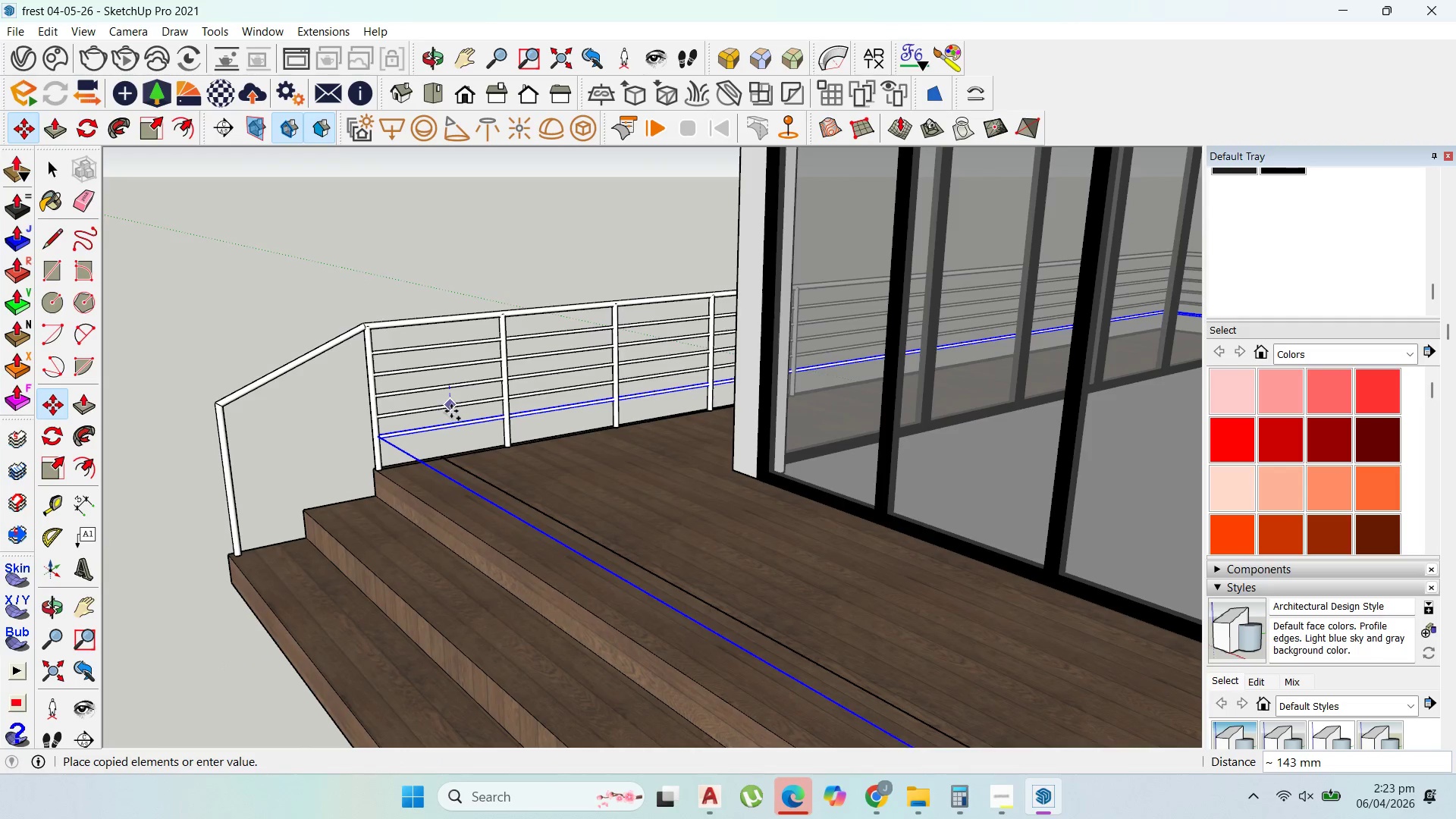 
key(Control+Z)
 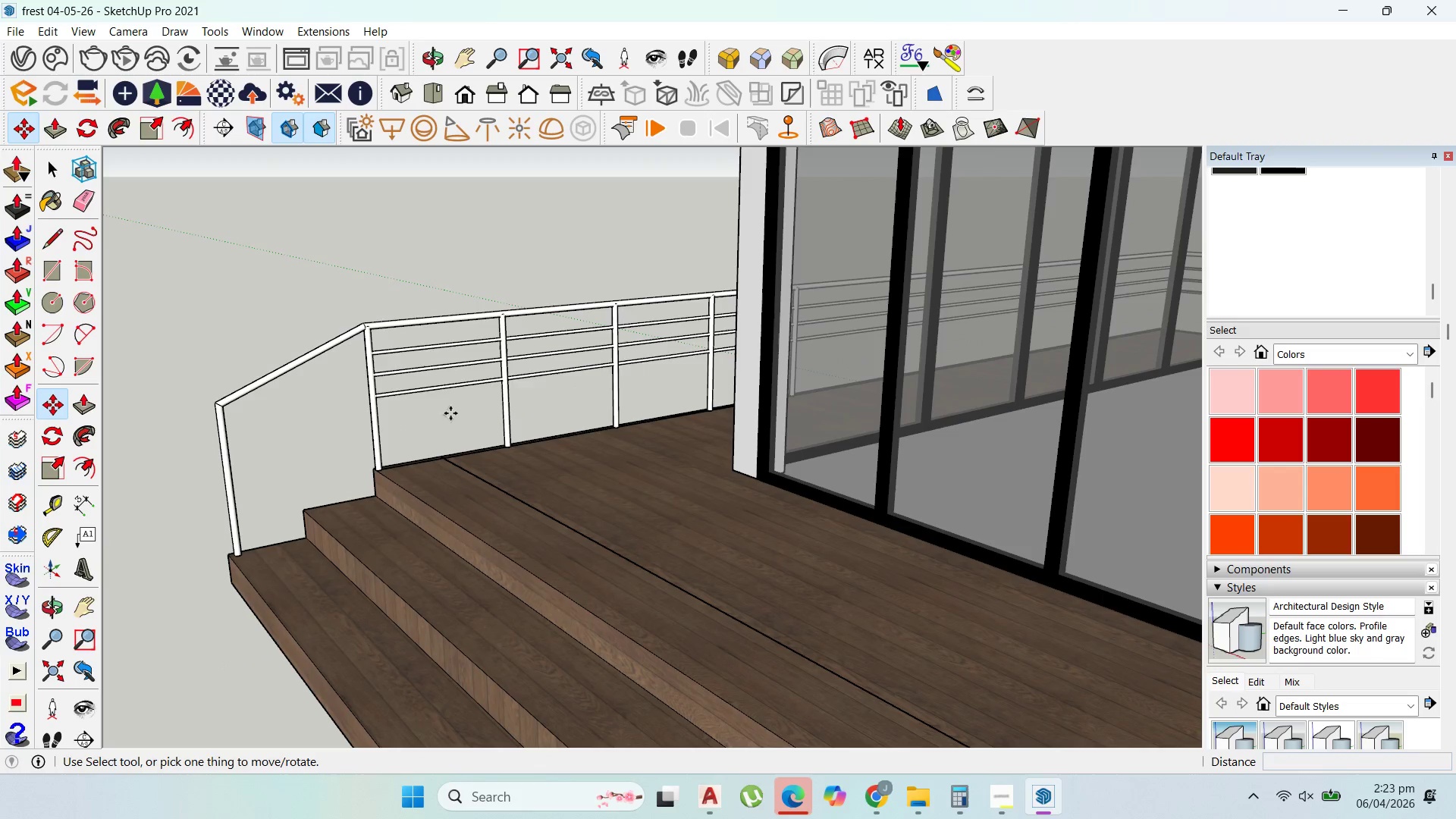 
key(Control+Z)
 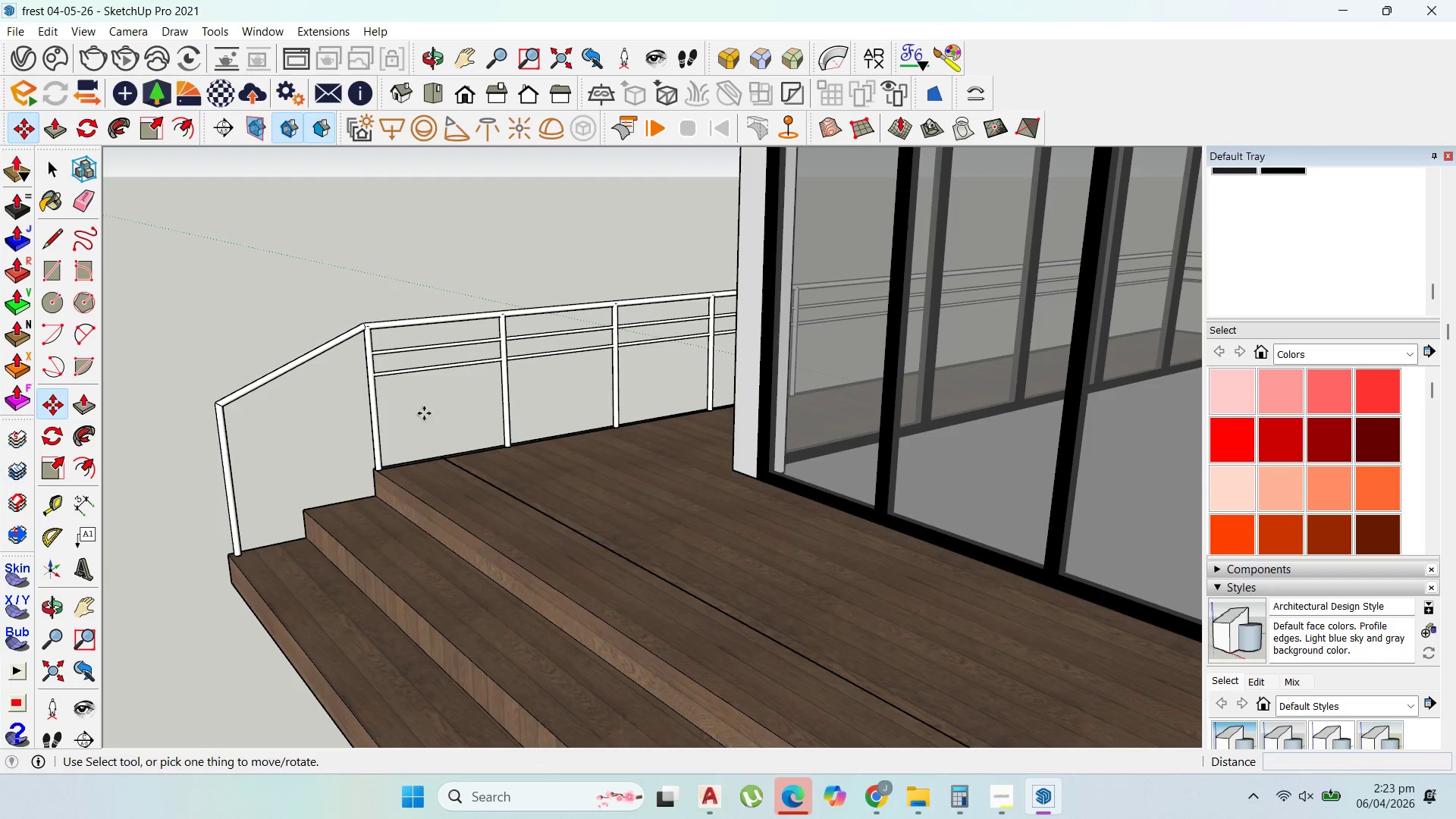 
key(Control+Z)
 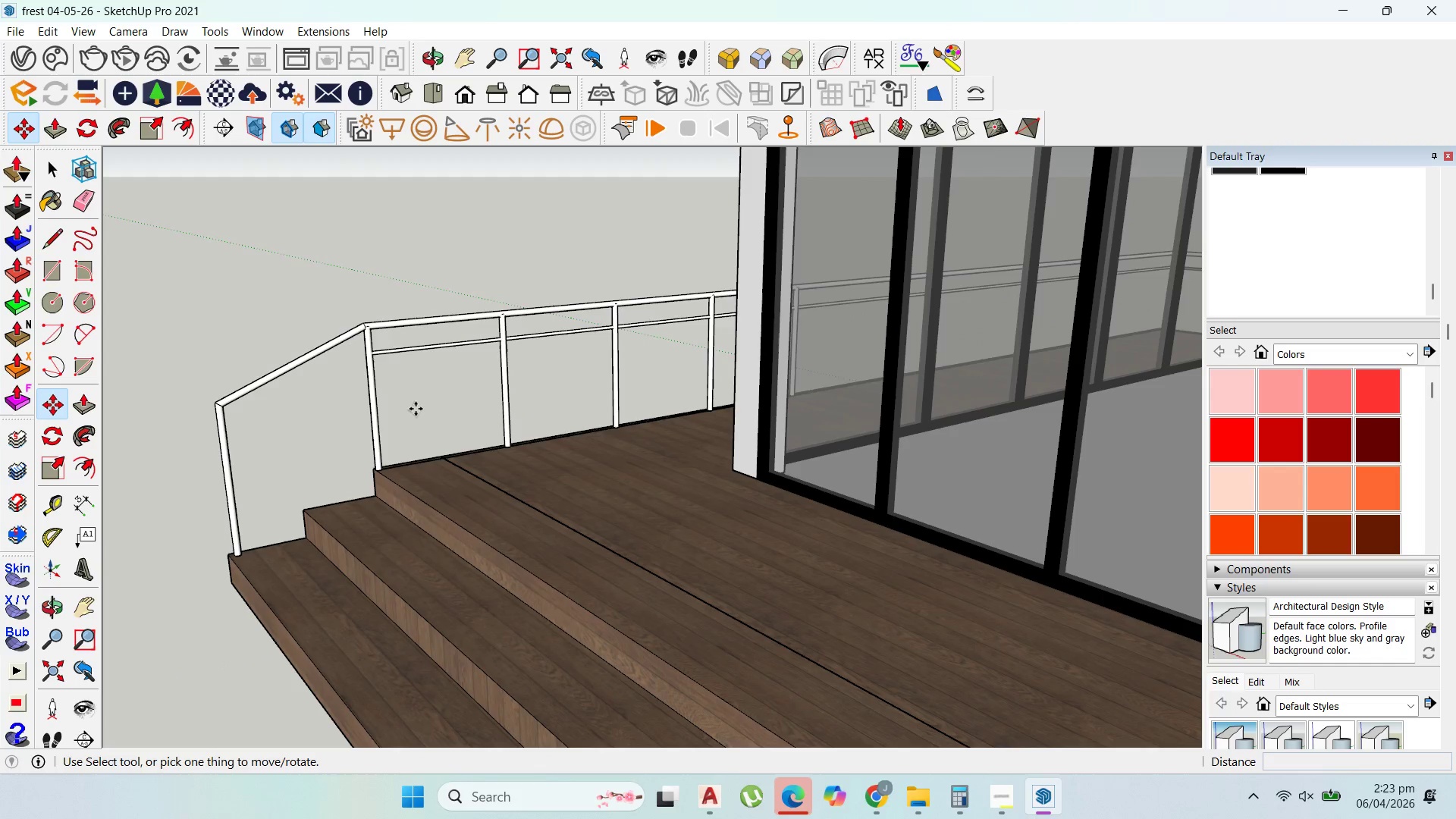 
key(Control+Z)
 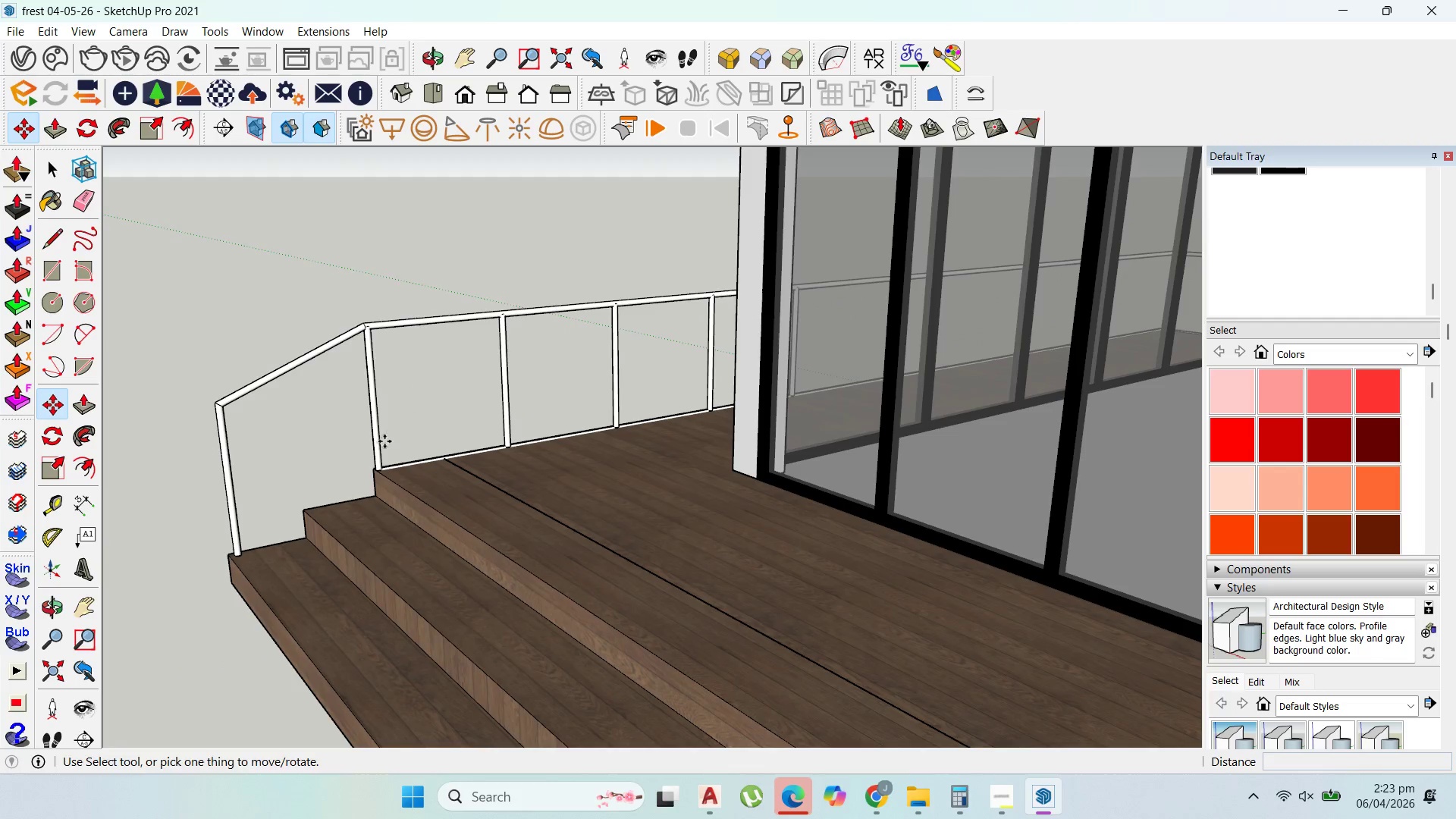 
scroll: coordinate [383, 469], scroll_direction: up, amount: 3.0
 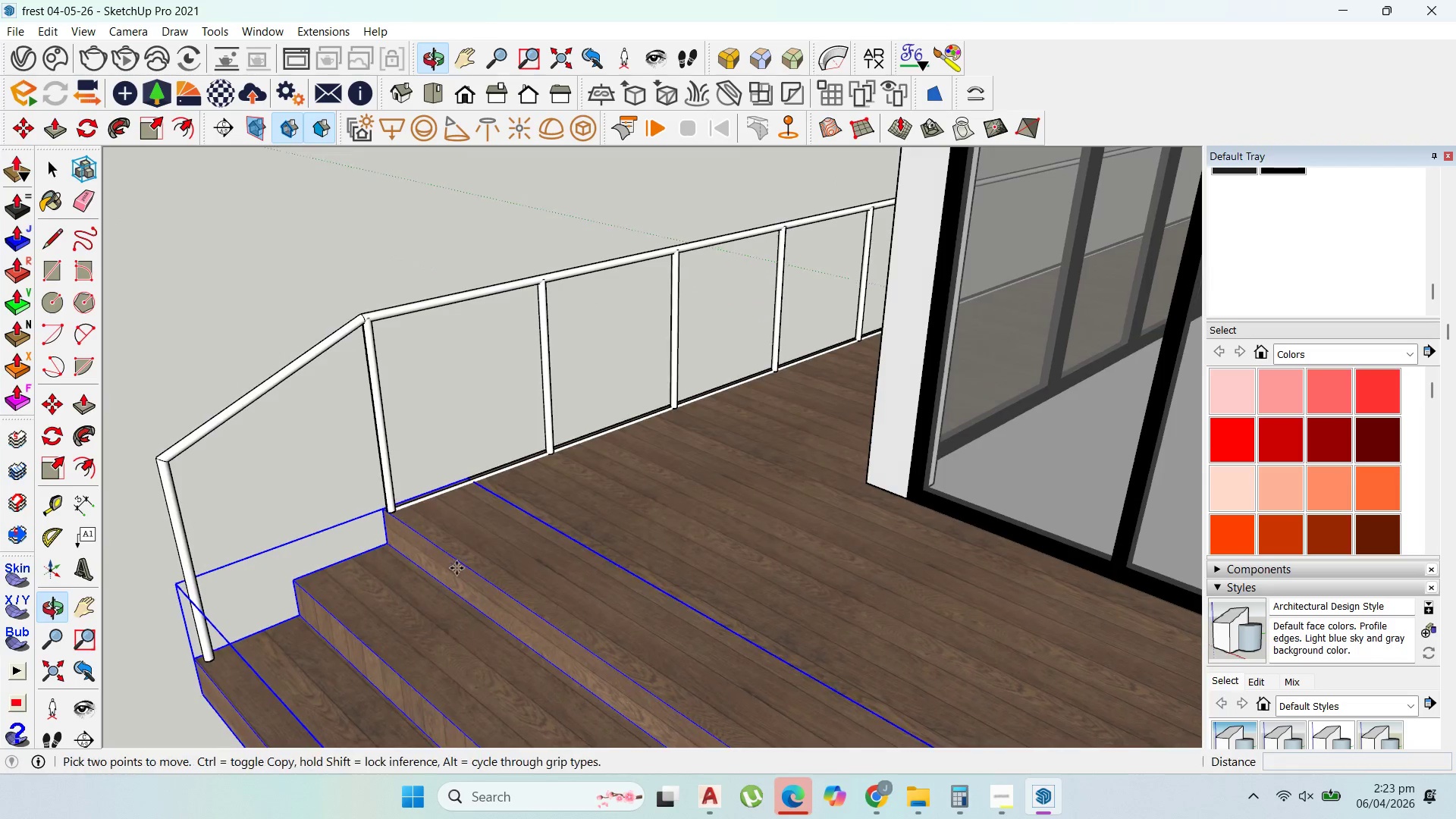 
key(Control+Z)
 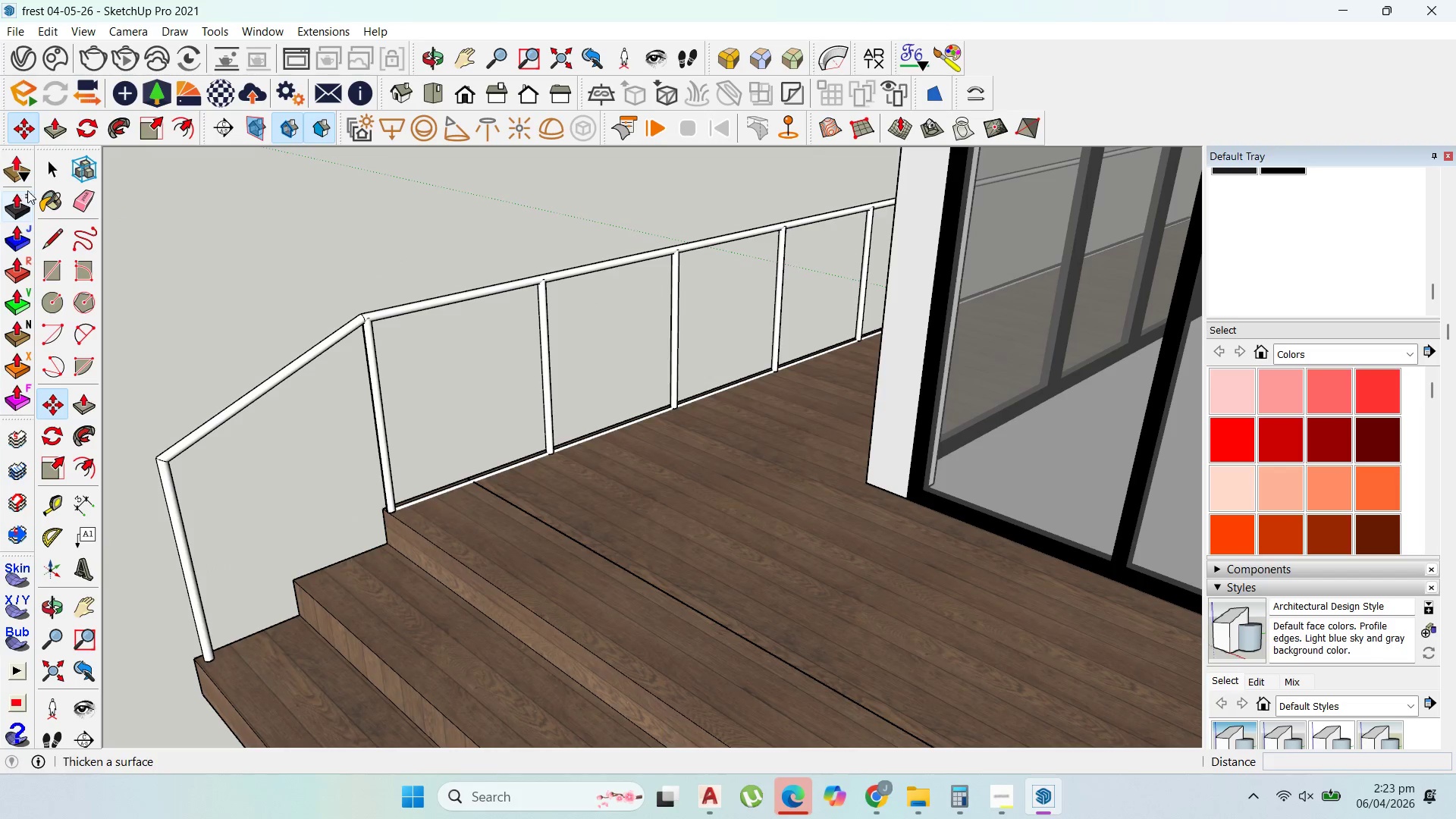 
left_click([40, 170])
 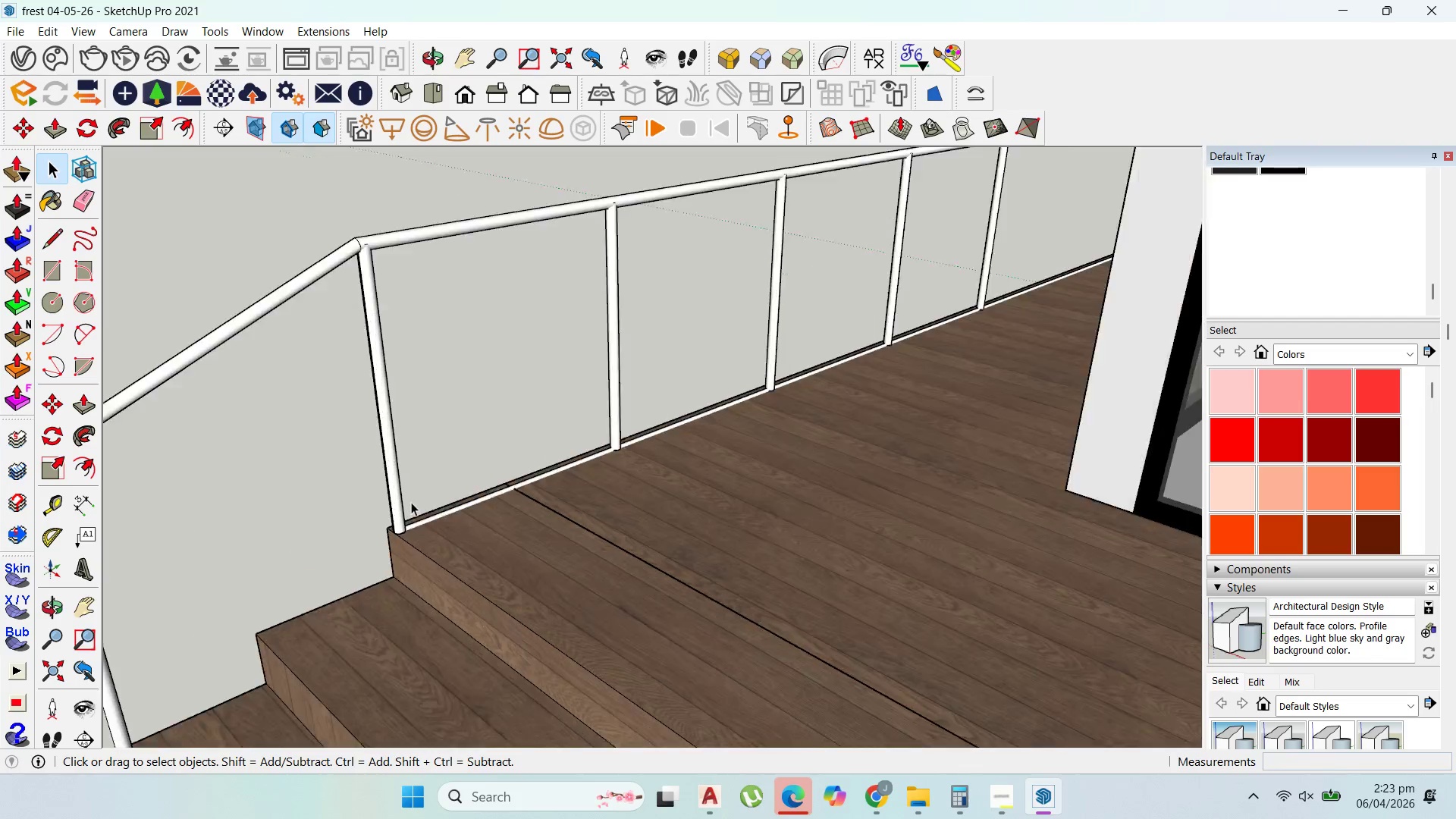 
key(Control+Z)
 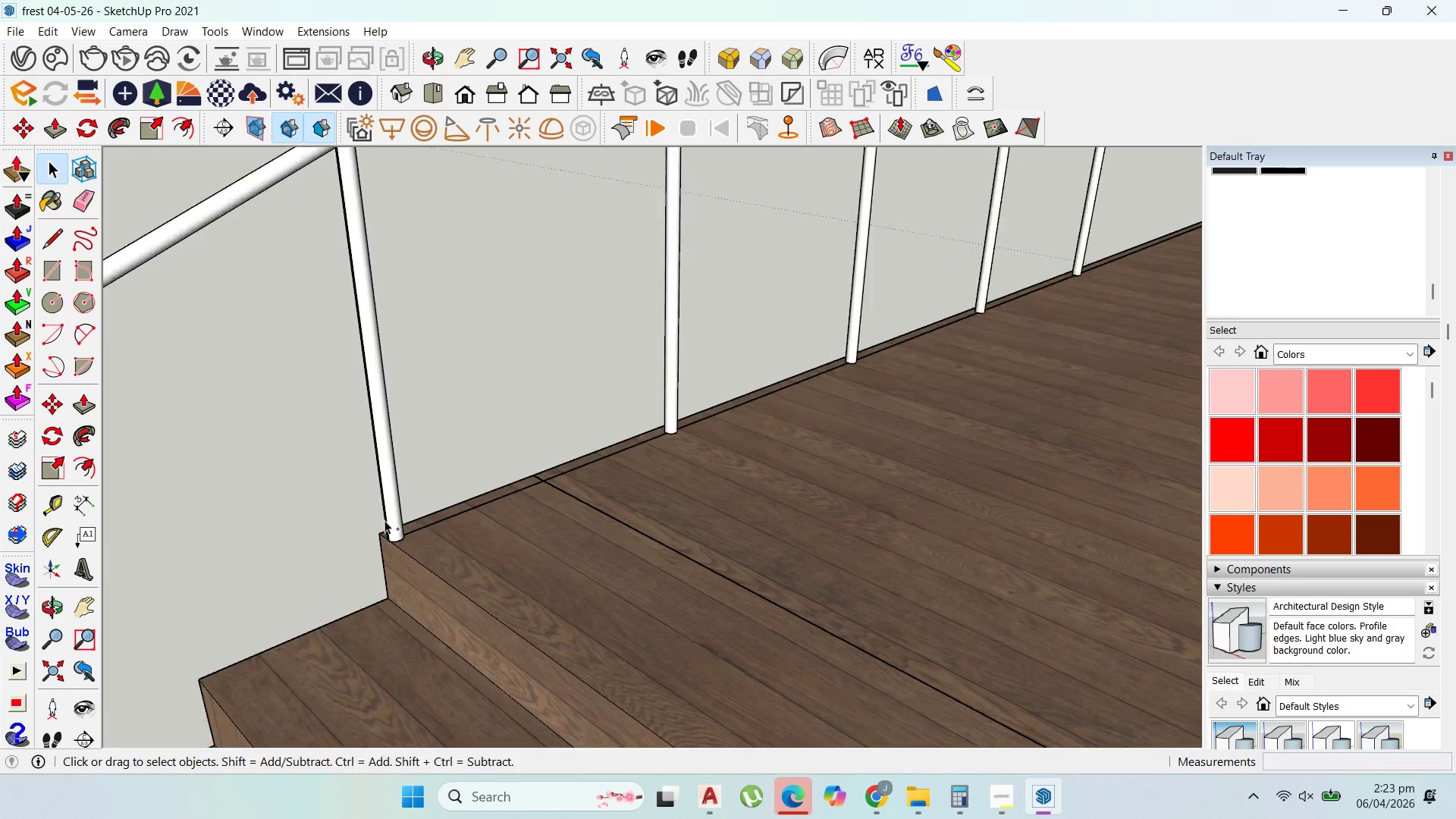 
scroll: coordinate [842, 382], scroll_direction: up, amount: 61.0
 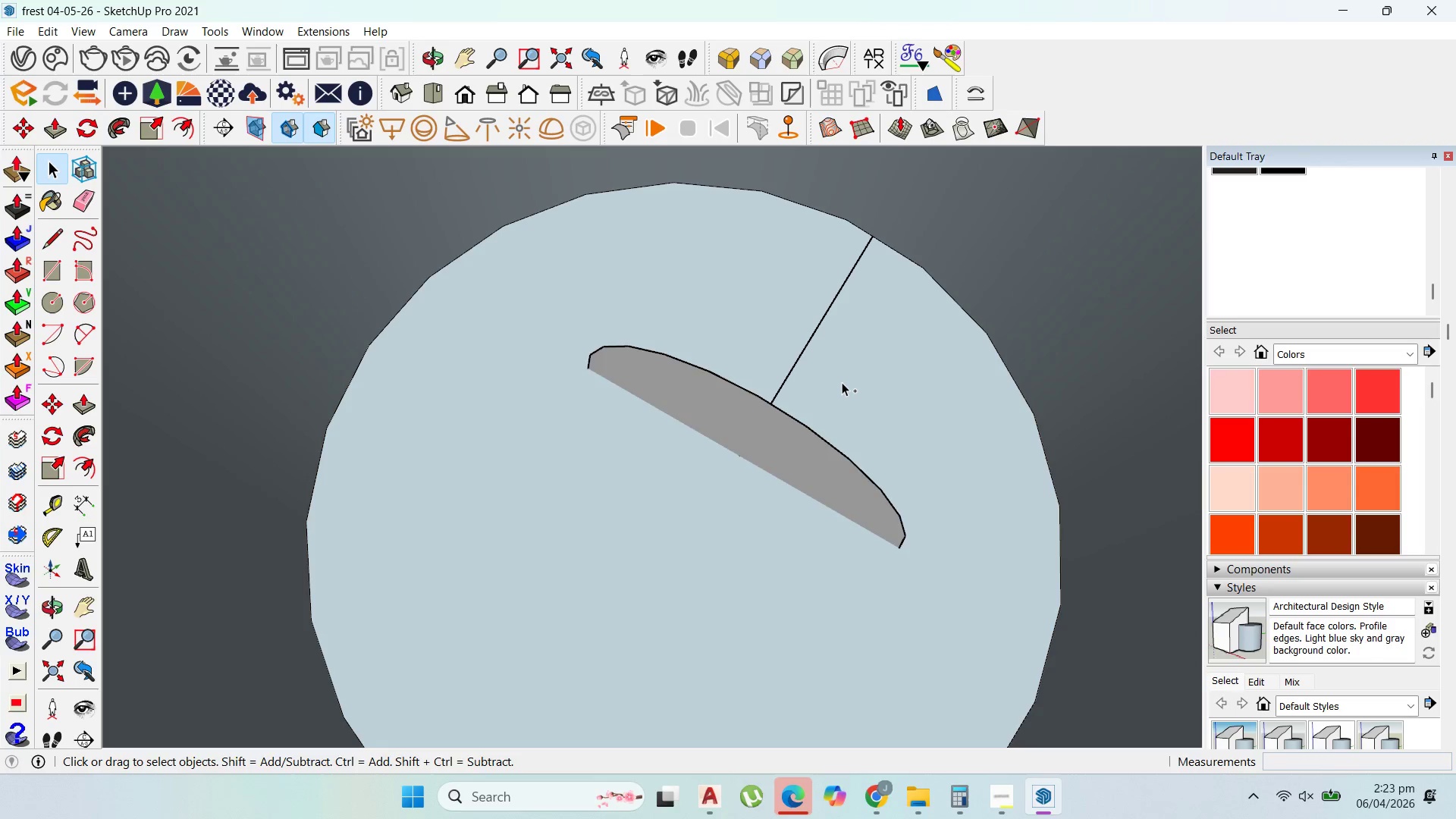 
key(Control+Z)
 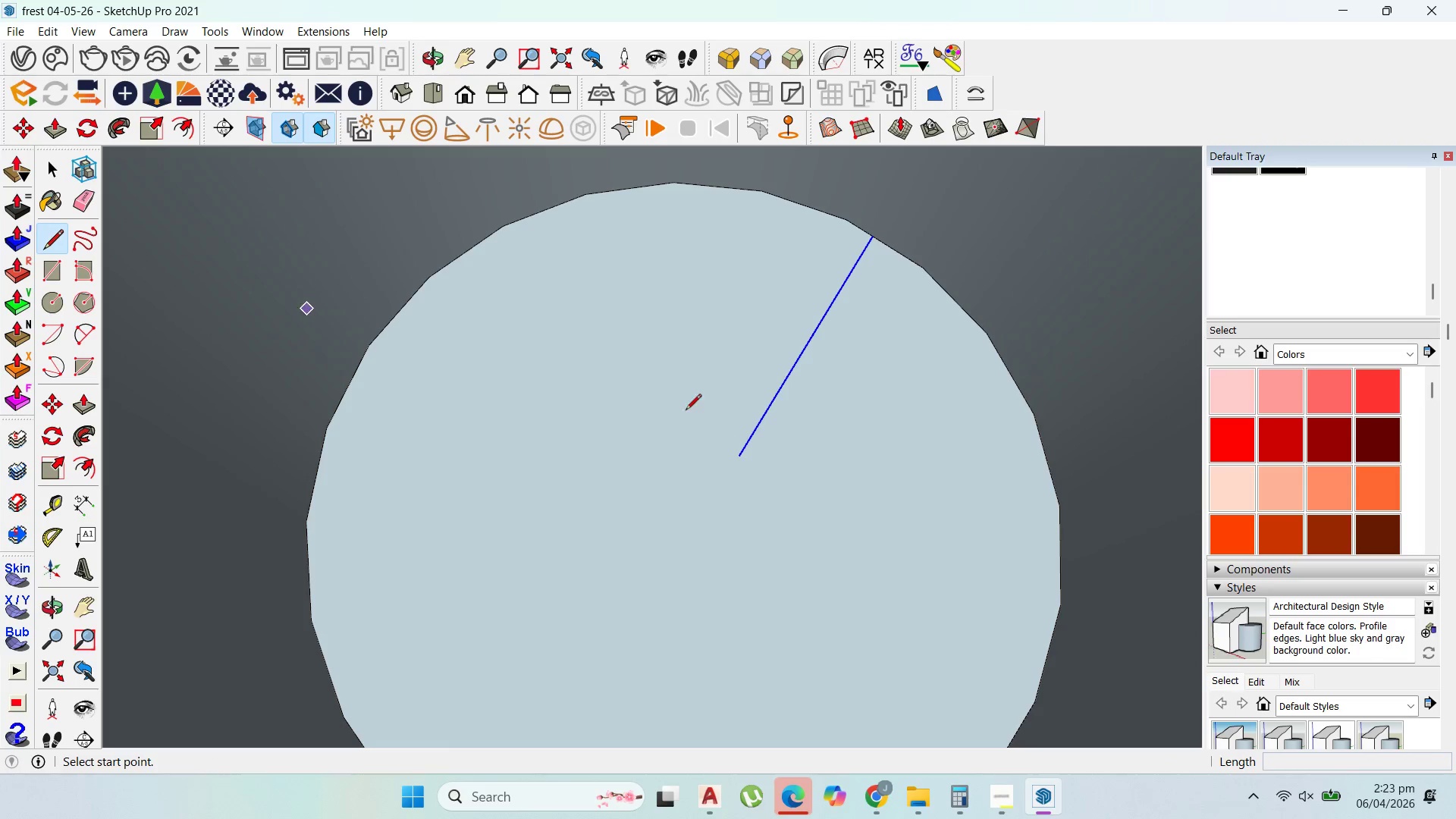 
left_click([744, 450])
 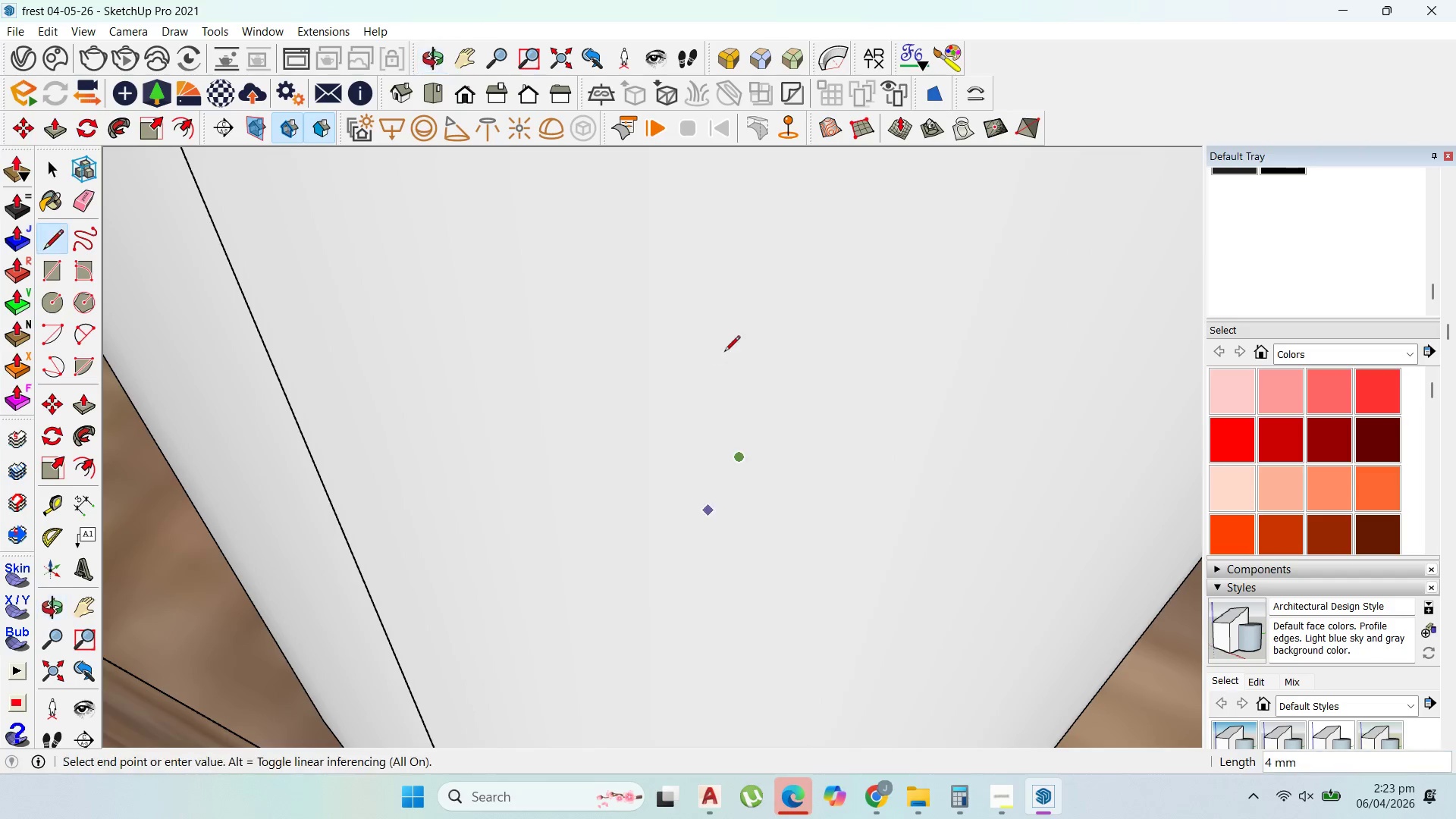 
scroll: coordinate [458, 579], scroll_direction: down, amount: 20.0
 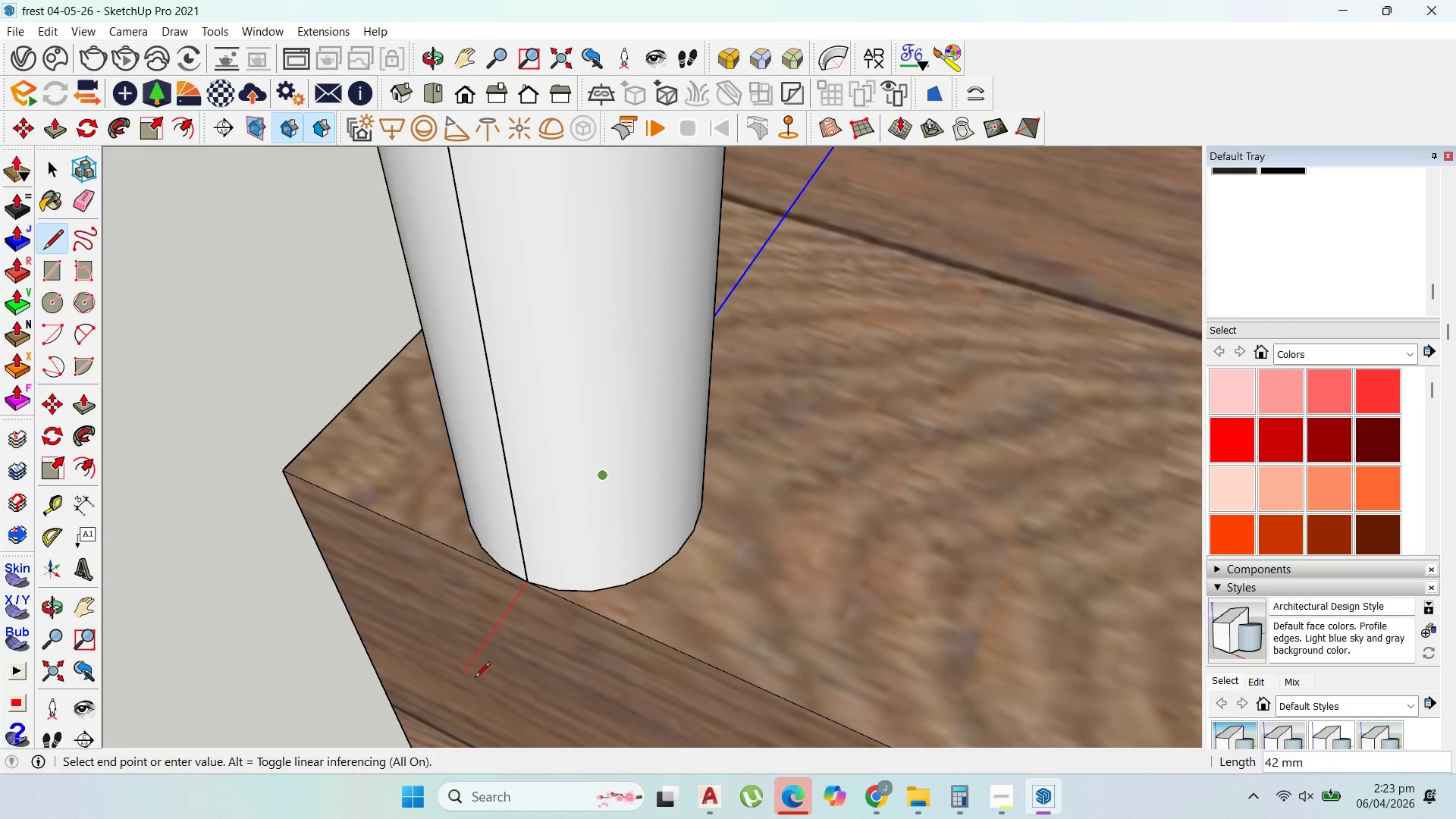 
key(ArrowRight)
 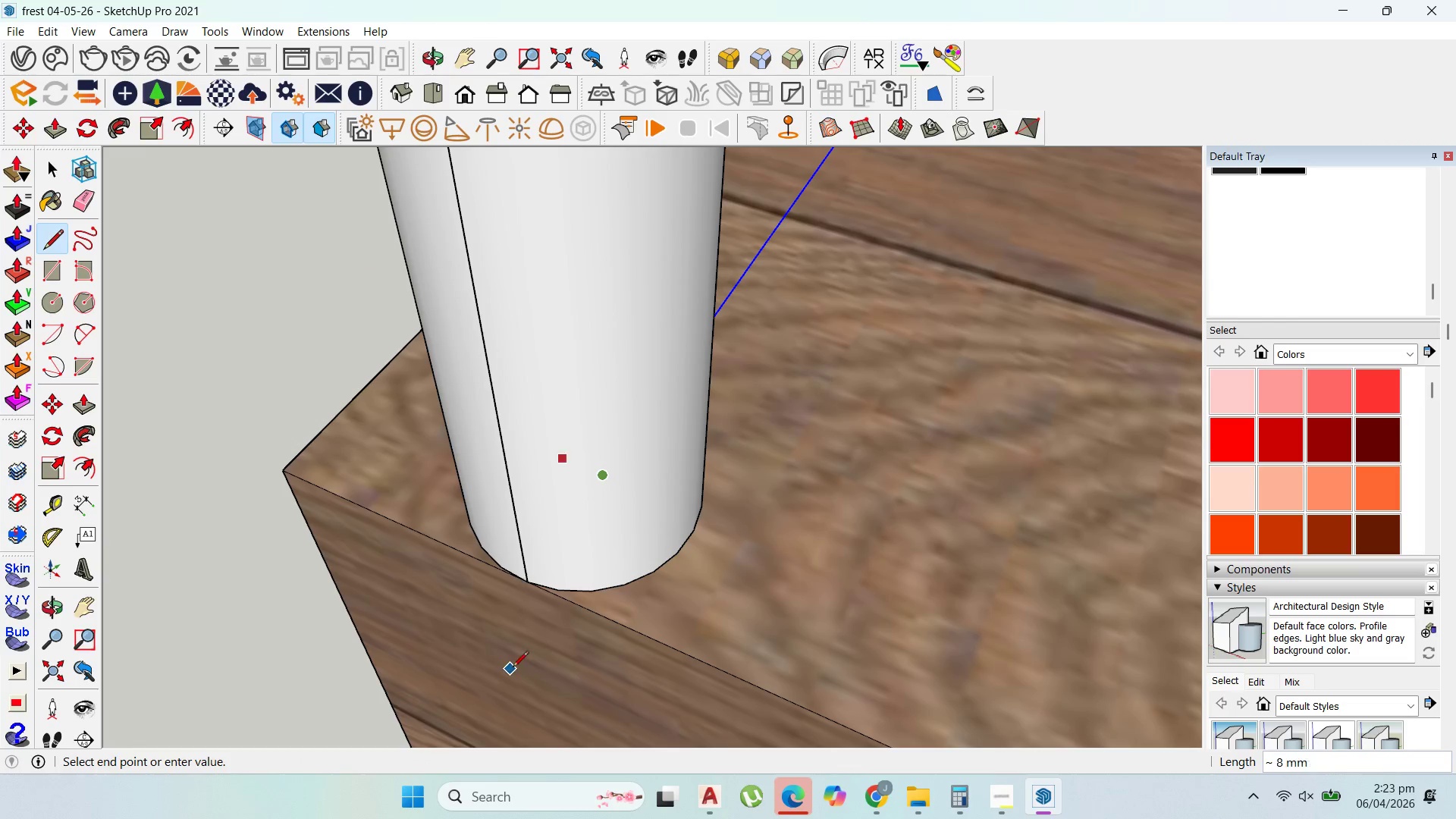 
key(ArrowLeft)
 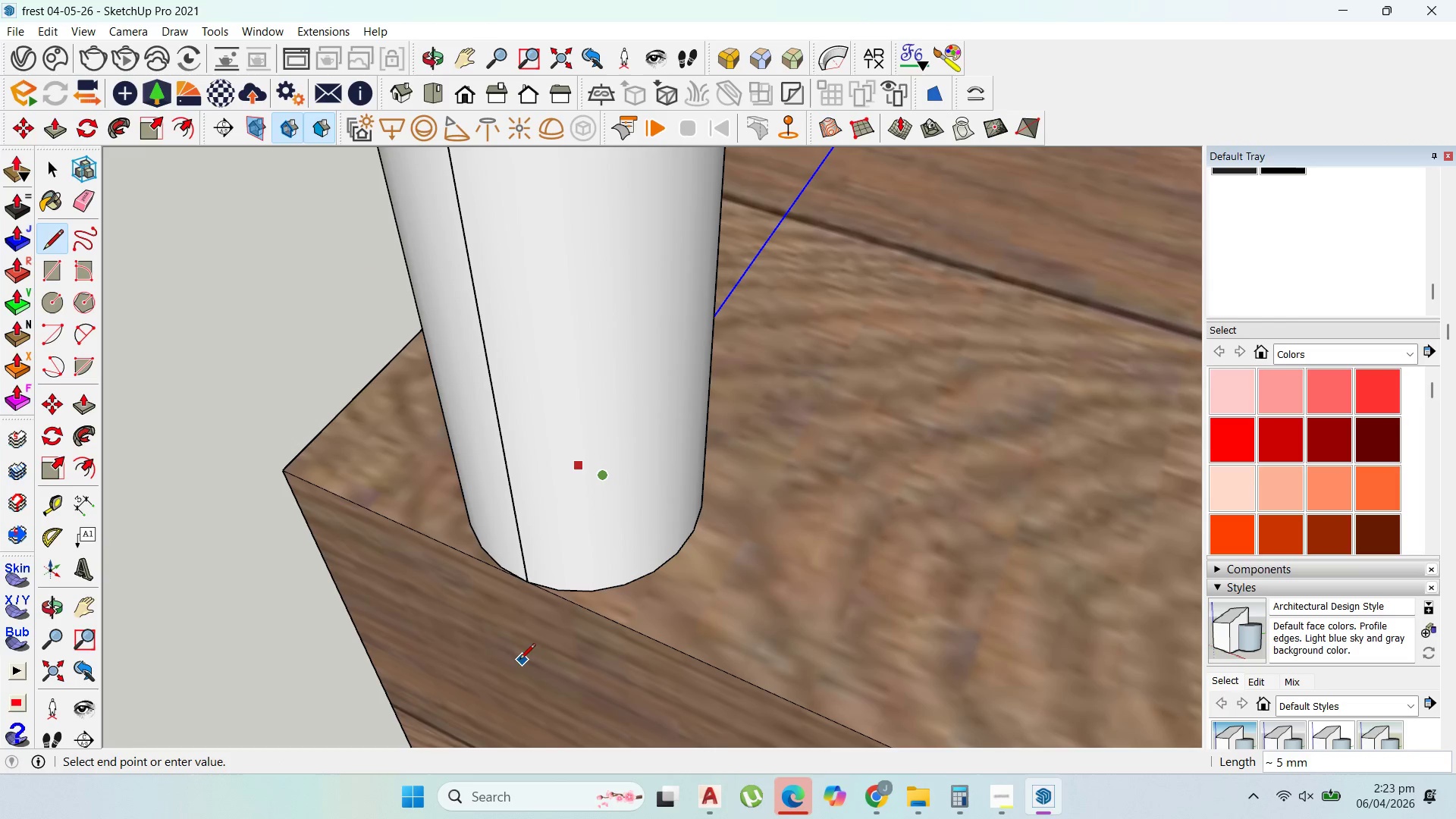 
key(ArrowLeft)
 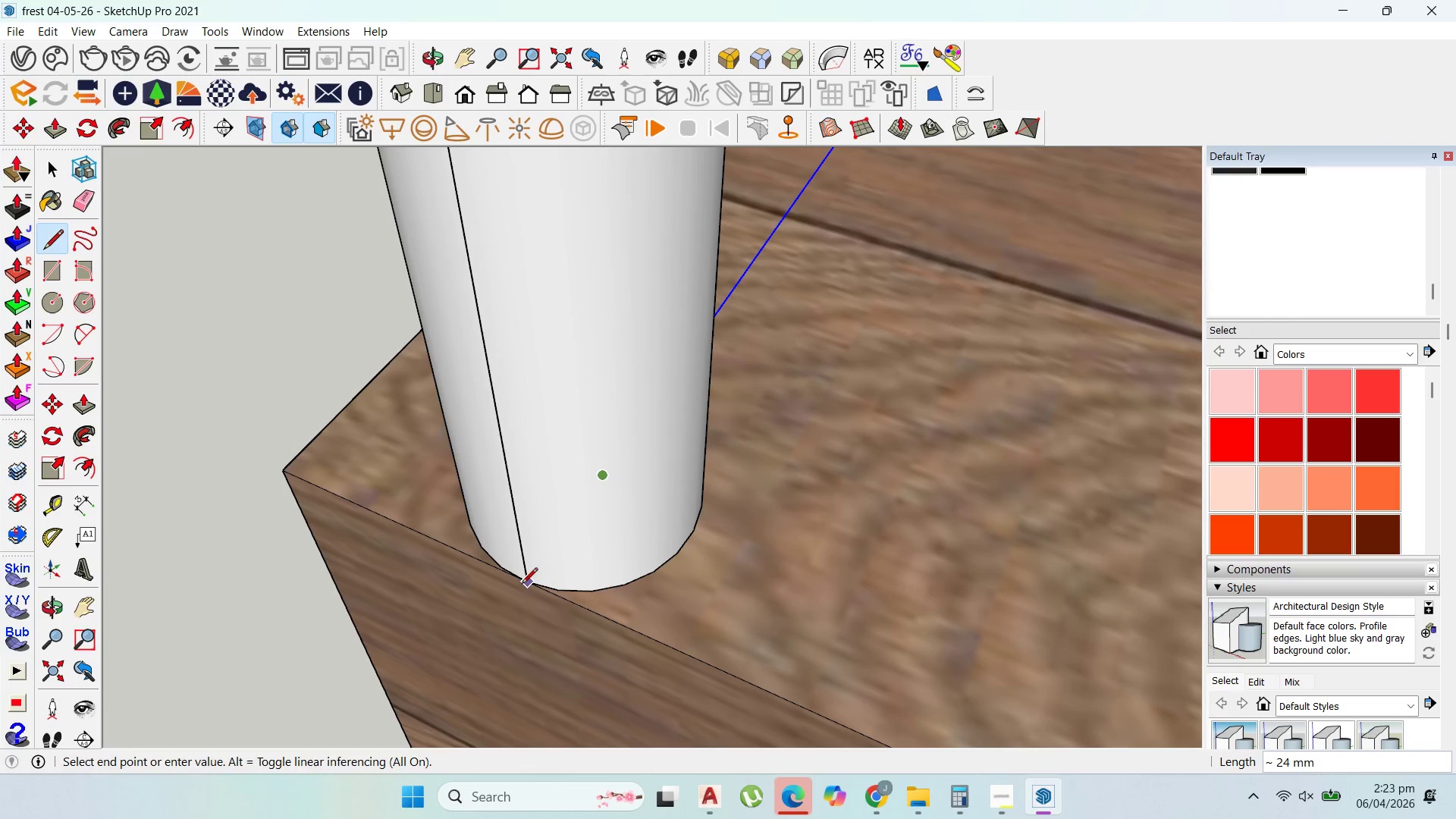 
scroll: coordinate [703, 291], scroll_direction: down, amount: 31.0
 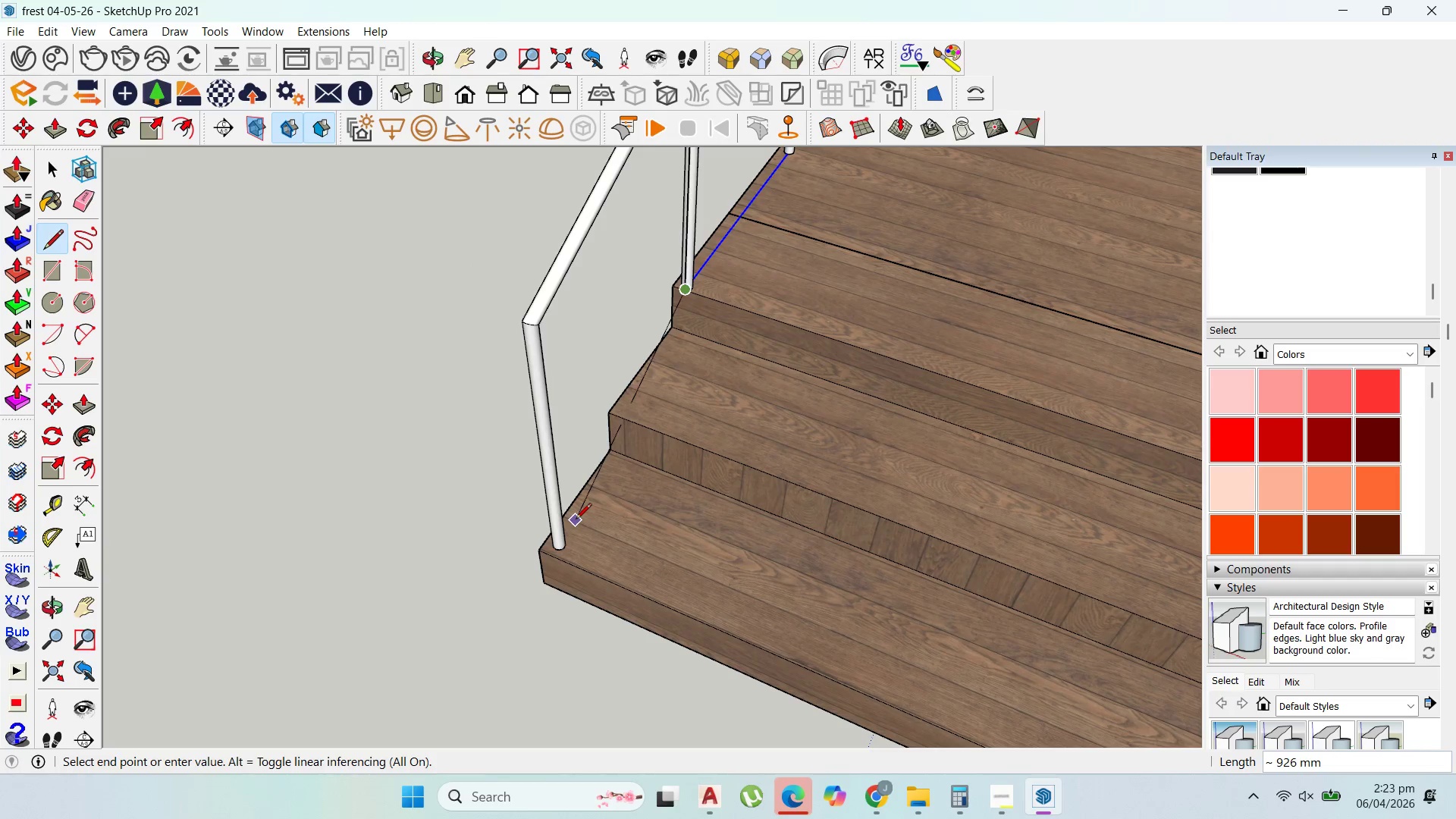 
scroll: coordinate [570, 272], scroll_direction: up, amount: 56.0
 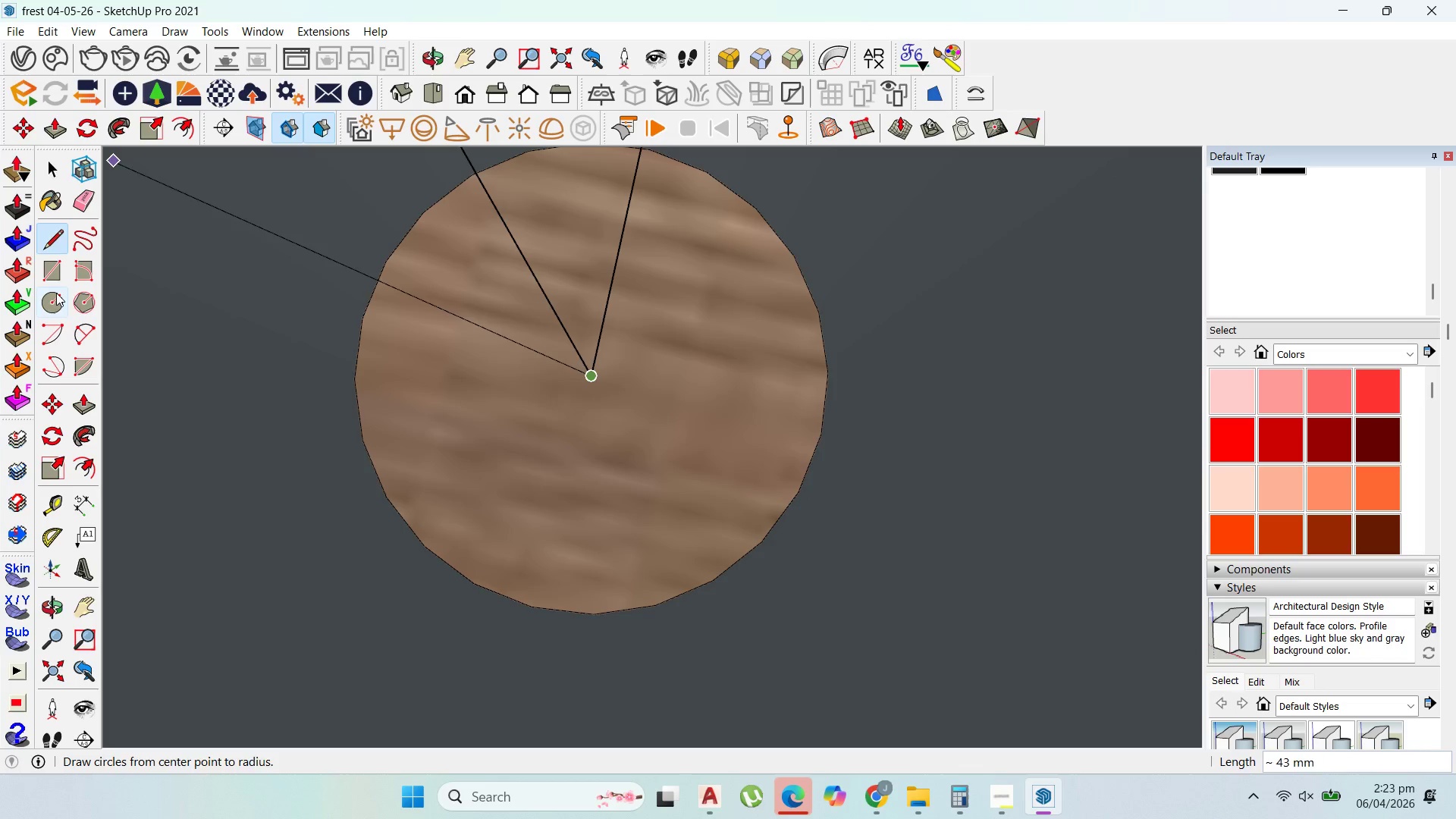 
key(ArrowRight)
 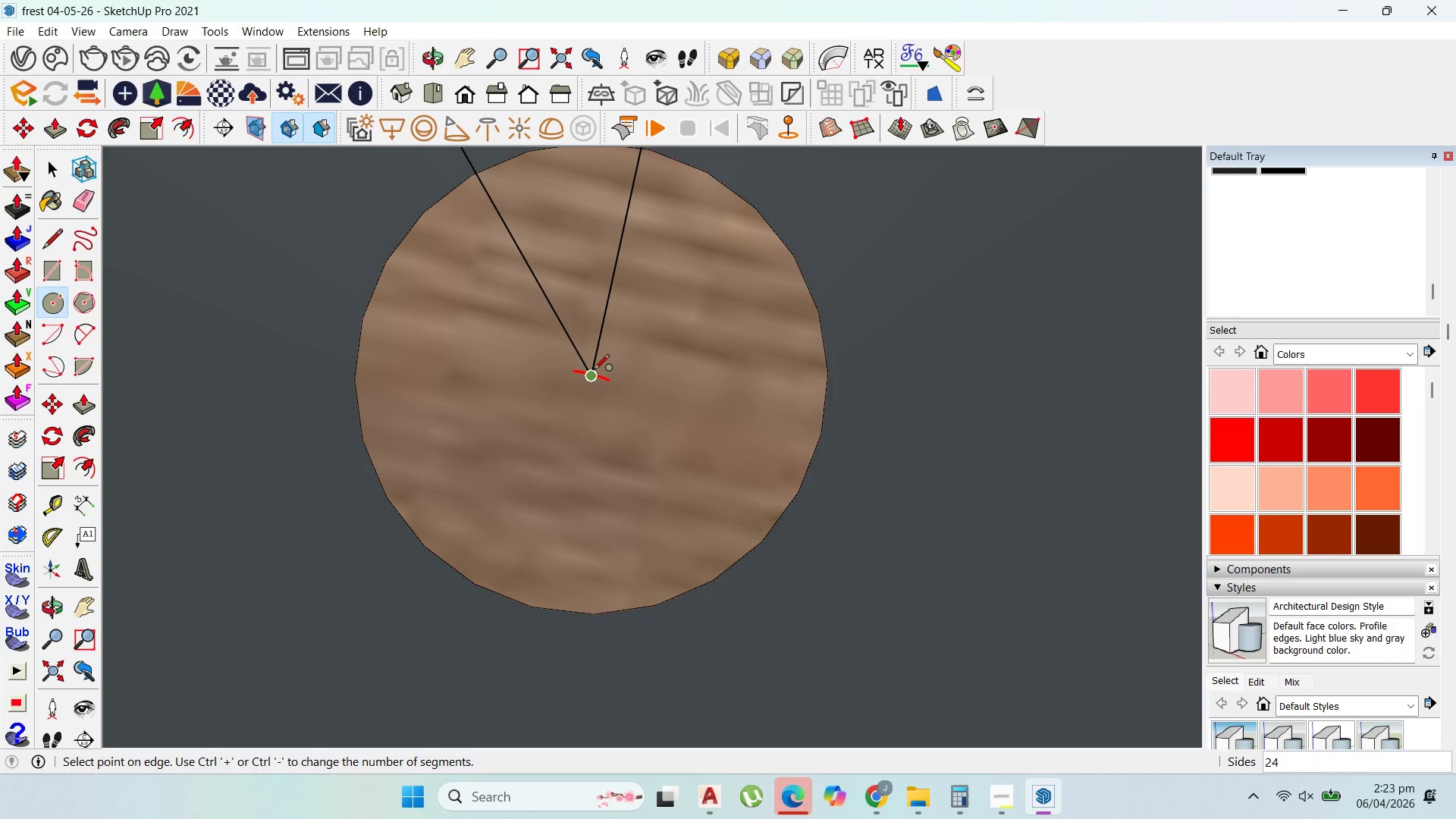 
left_click([594, 371])
 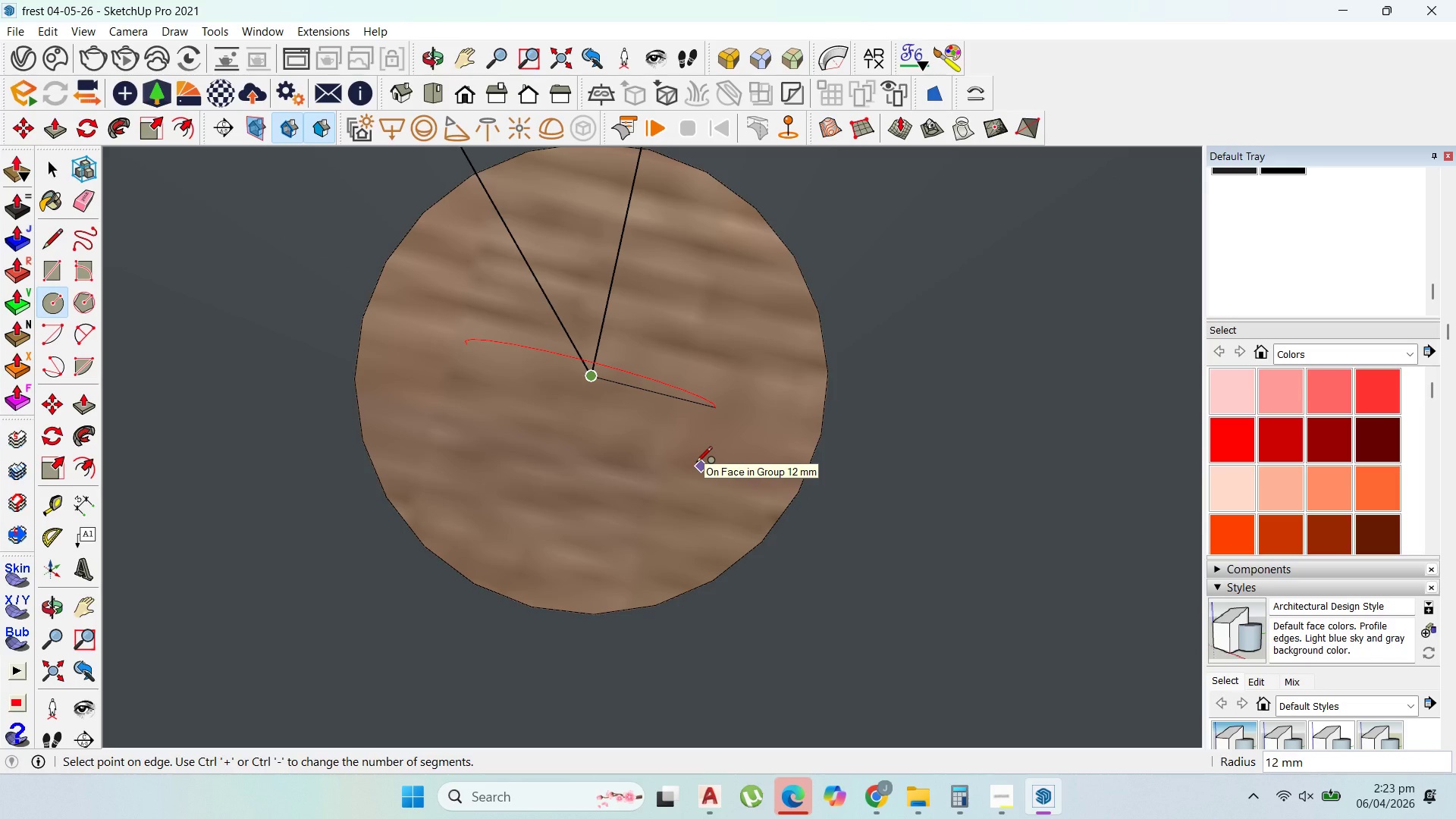 
type(12)
 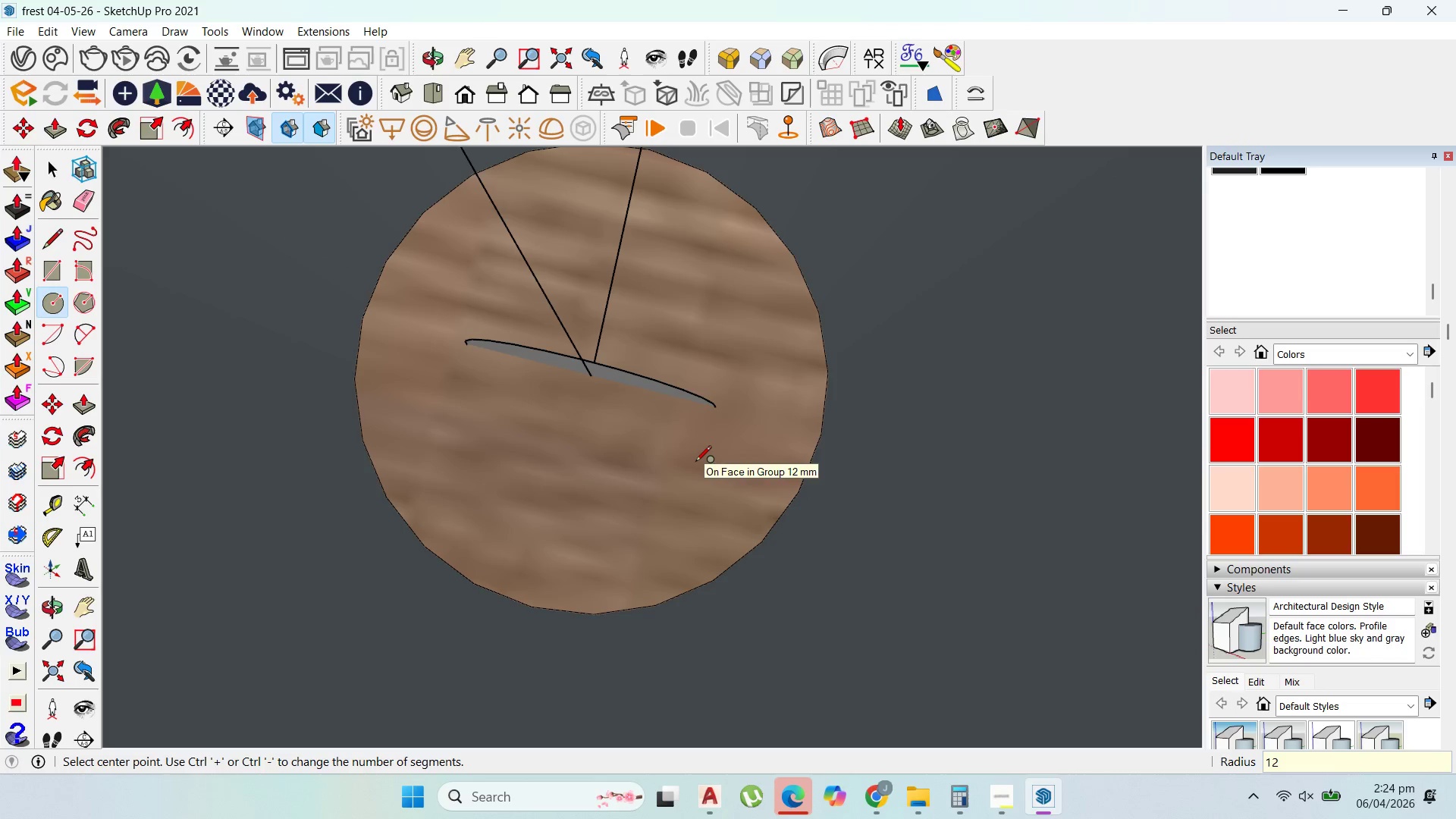 
key(Enter)
 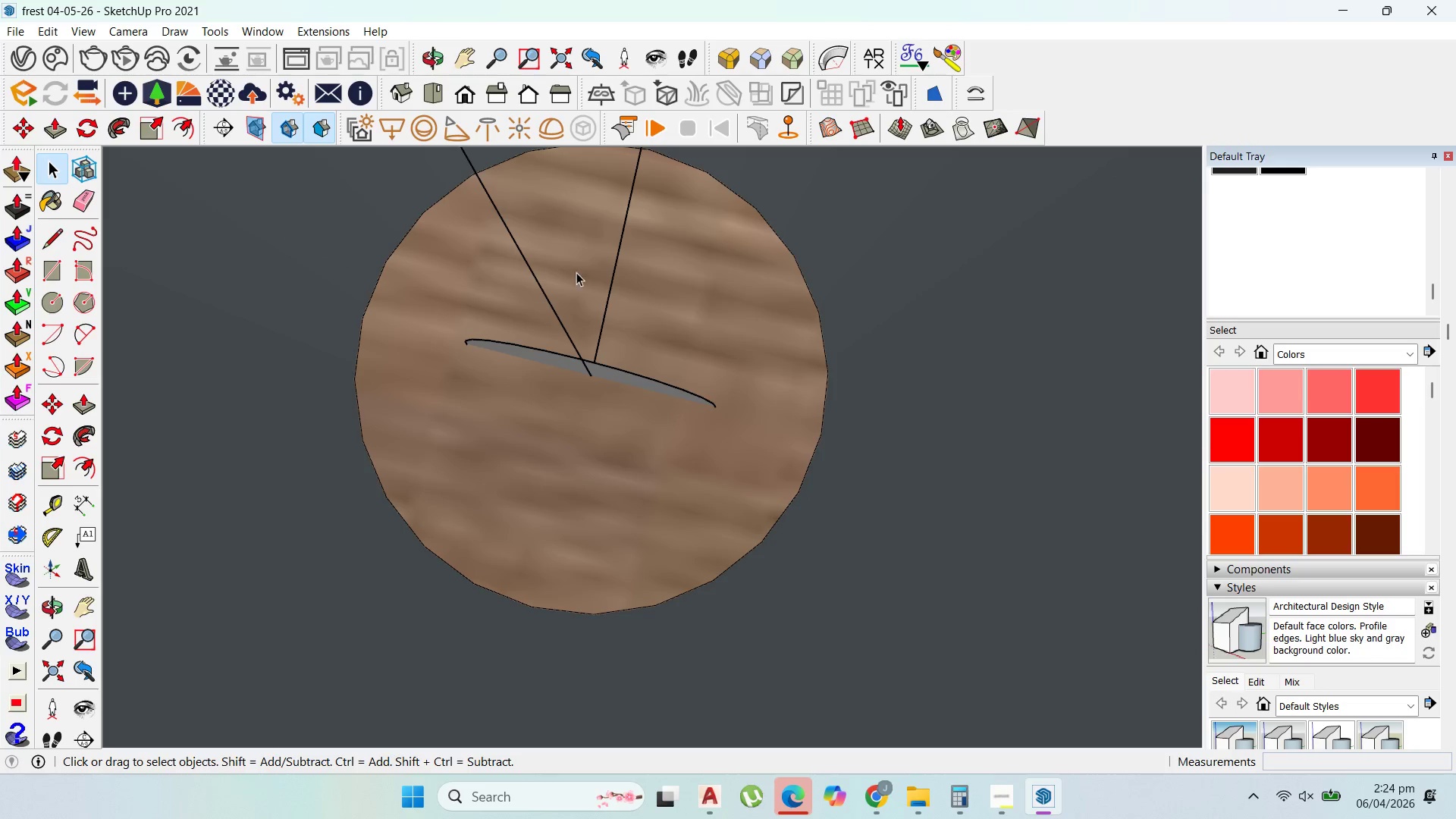 
left_click([610, 280])
 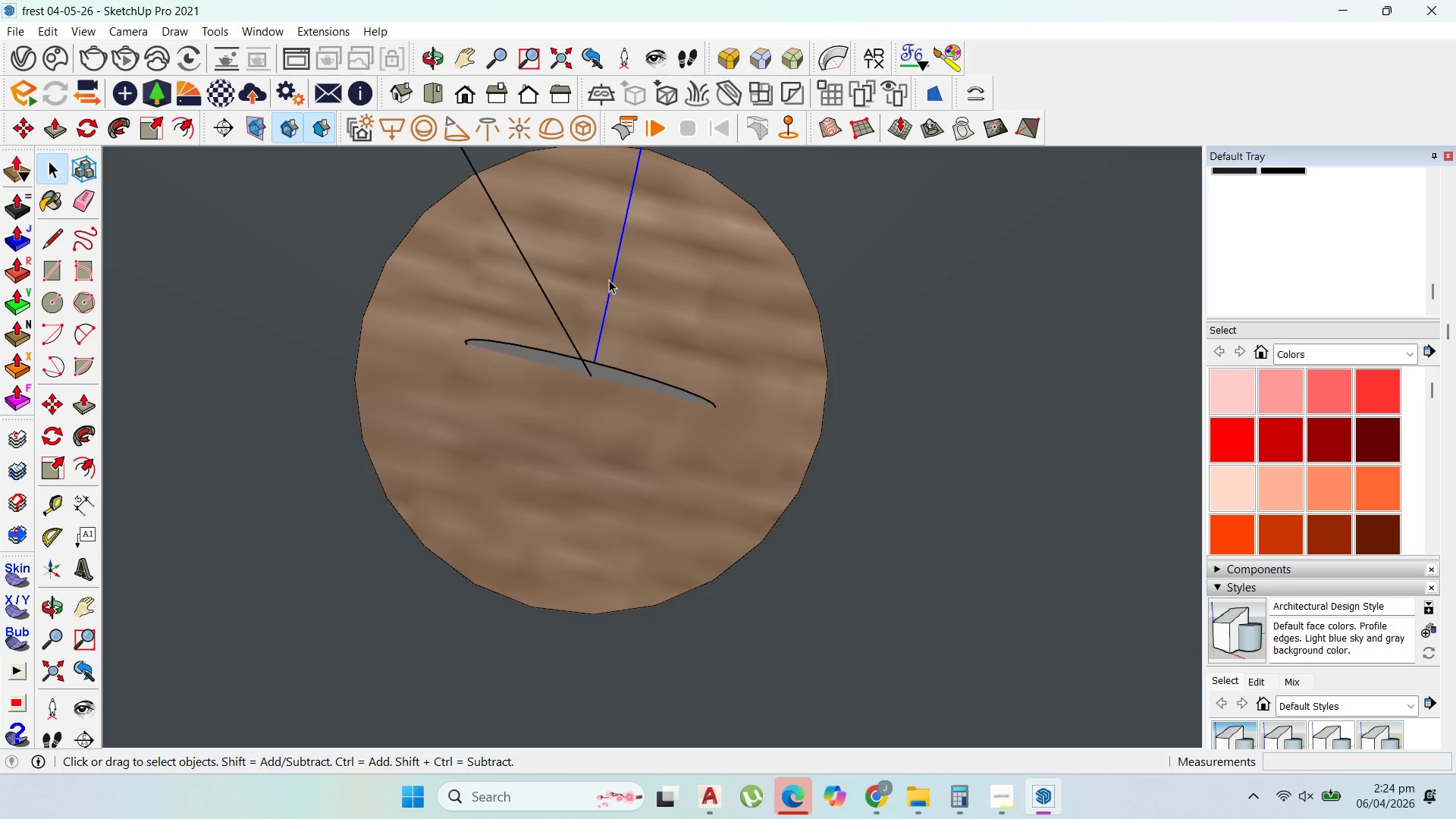 
triple_click([609, 280])
 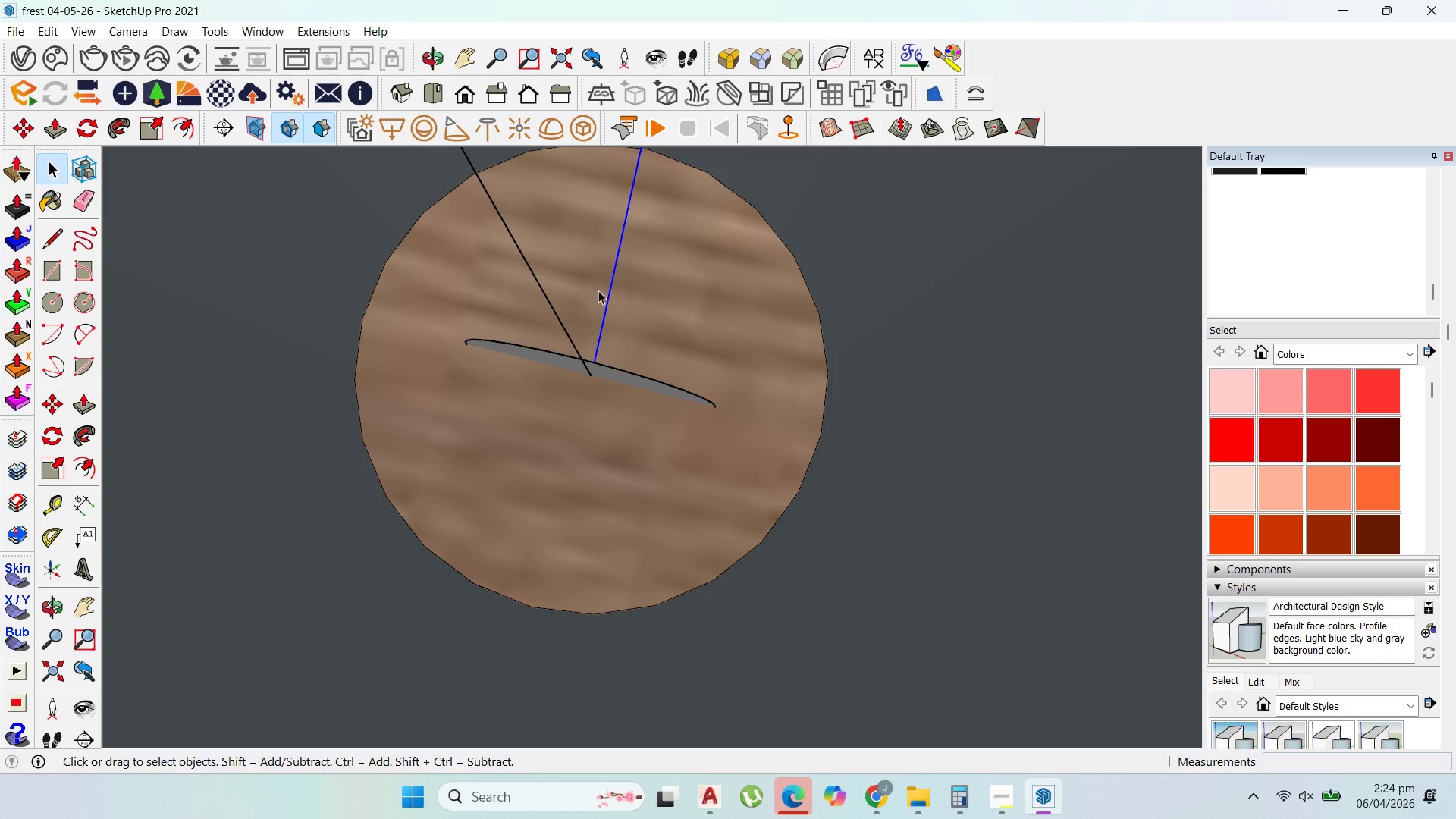 
hold_key(key=ShiftLeft, duration=0.38)
 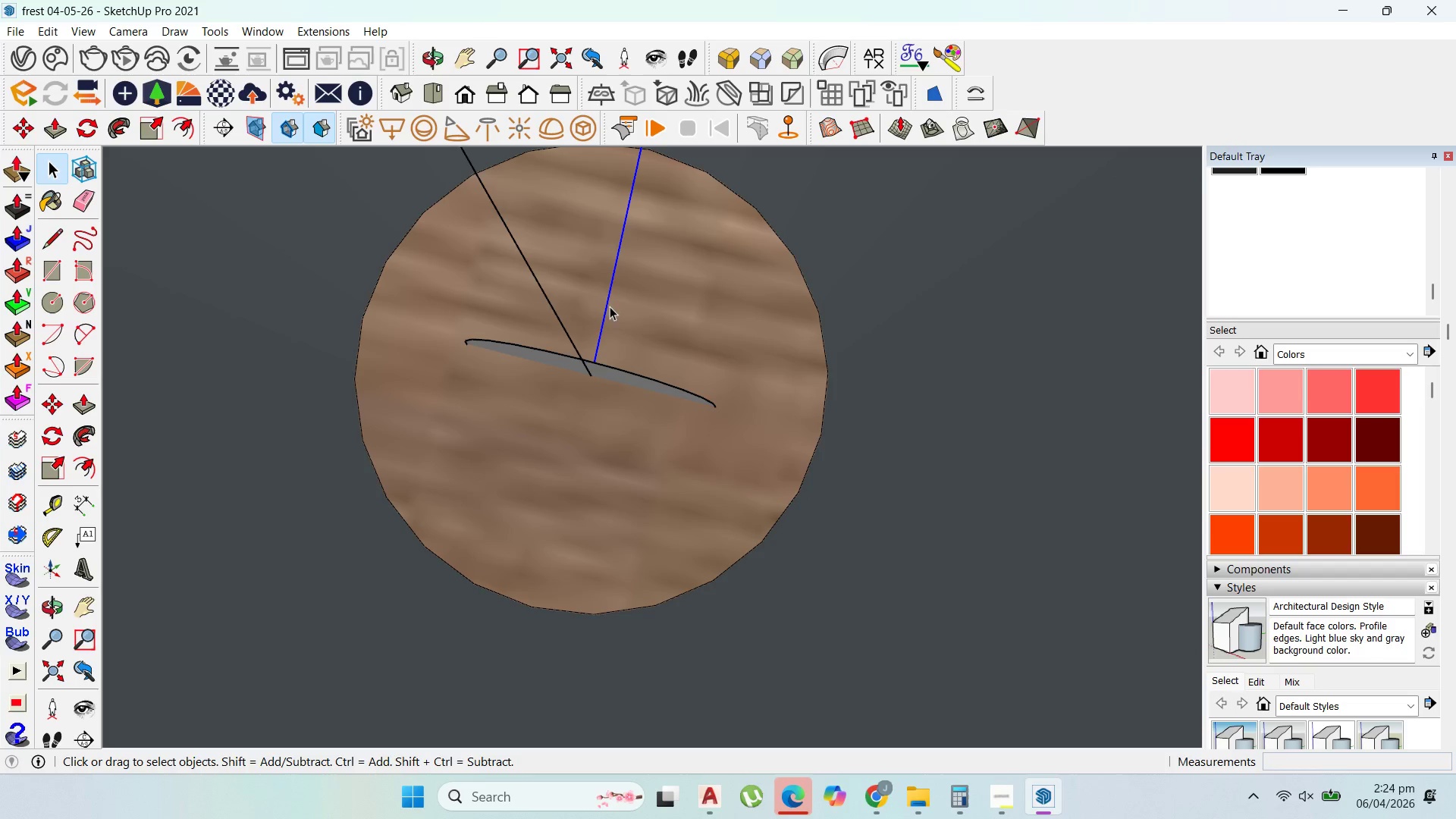 
left_click([607, 305])
 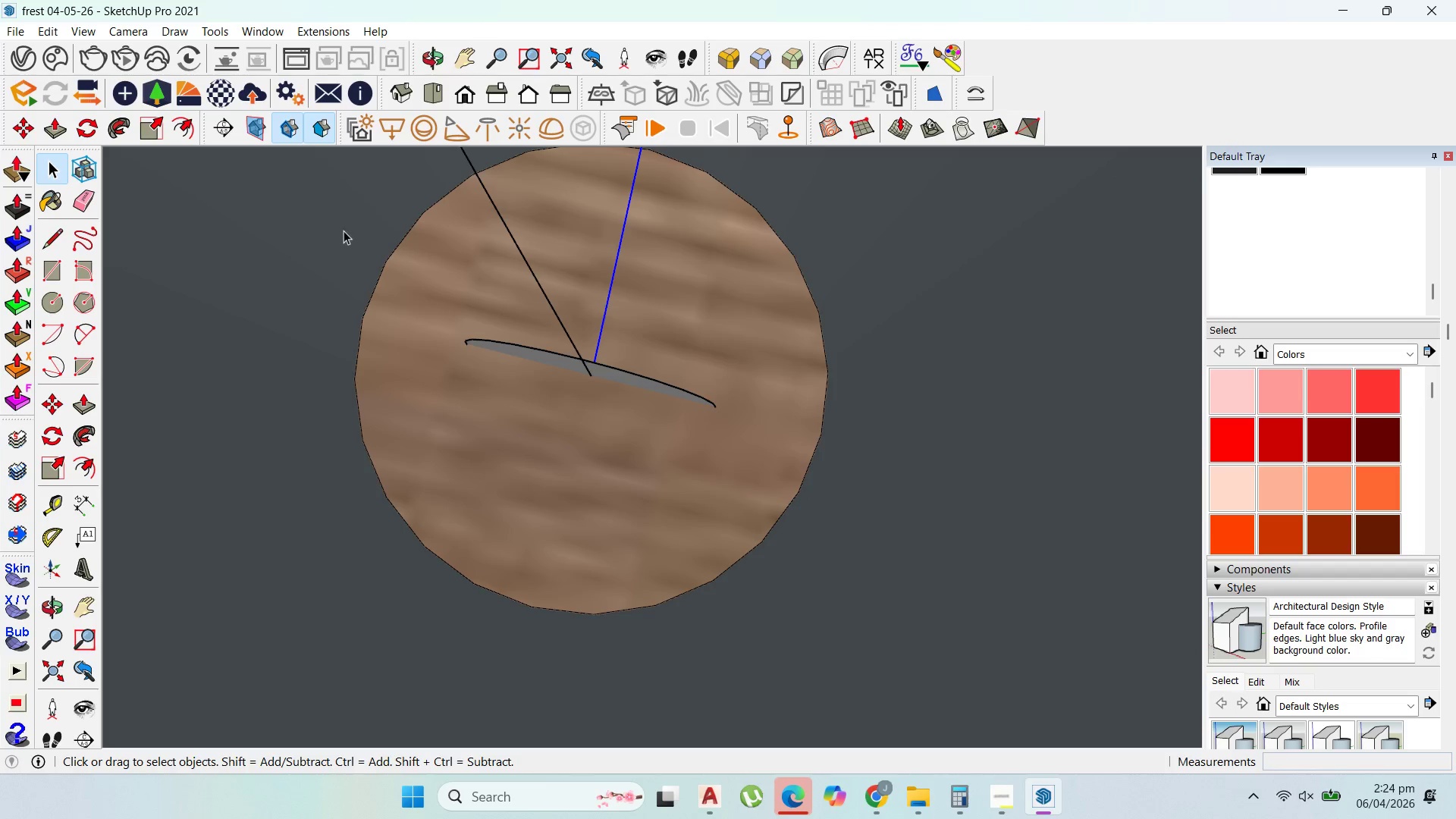 
scroll: coordinate [835, 353], scroll_direction: down, amount: 92.0
 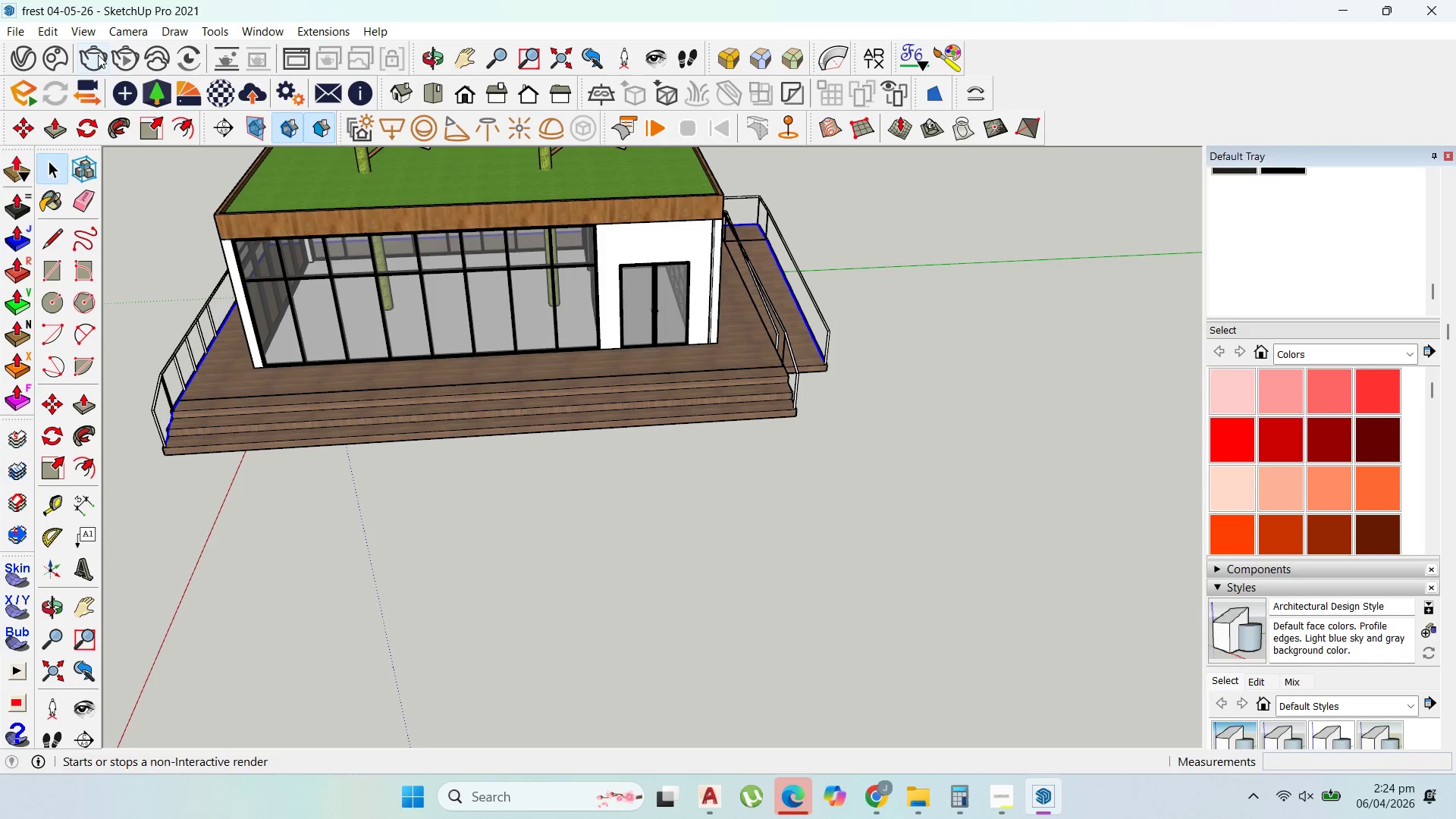 
left_click([129, 33])
 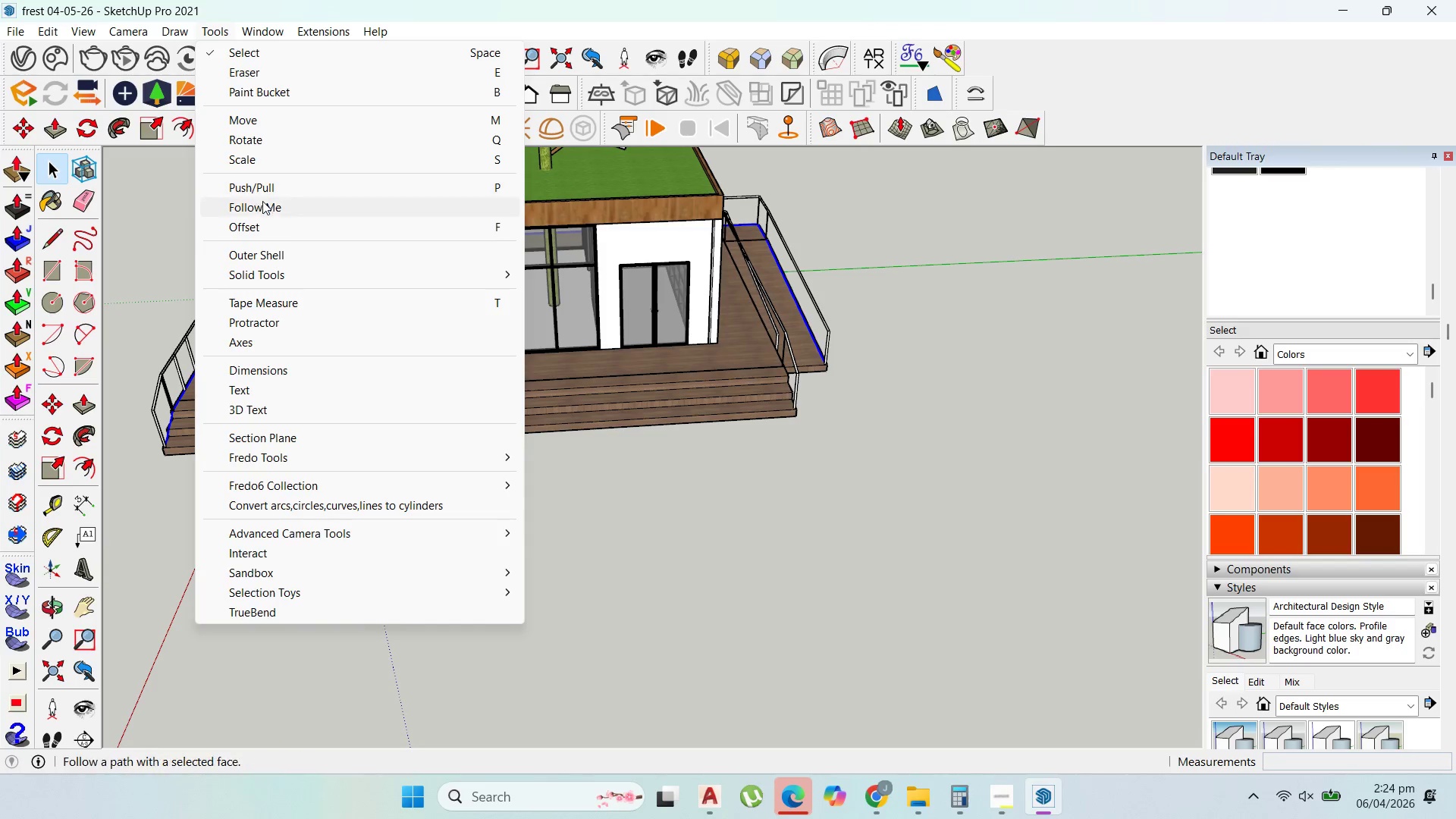 
scroll: coordinate [224, 579], scroll_direction: up, amount: 52.0
 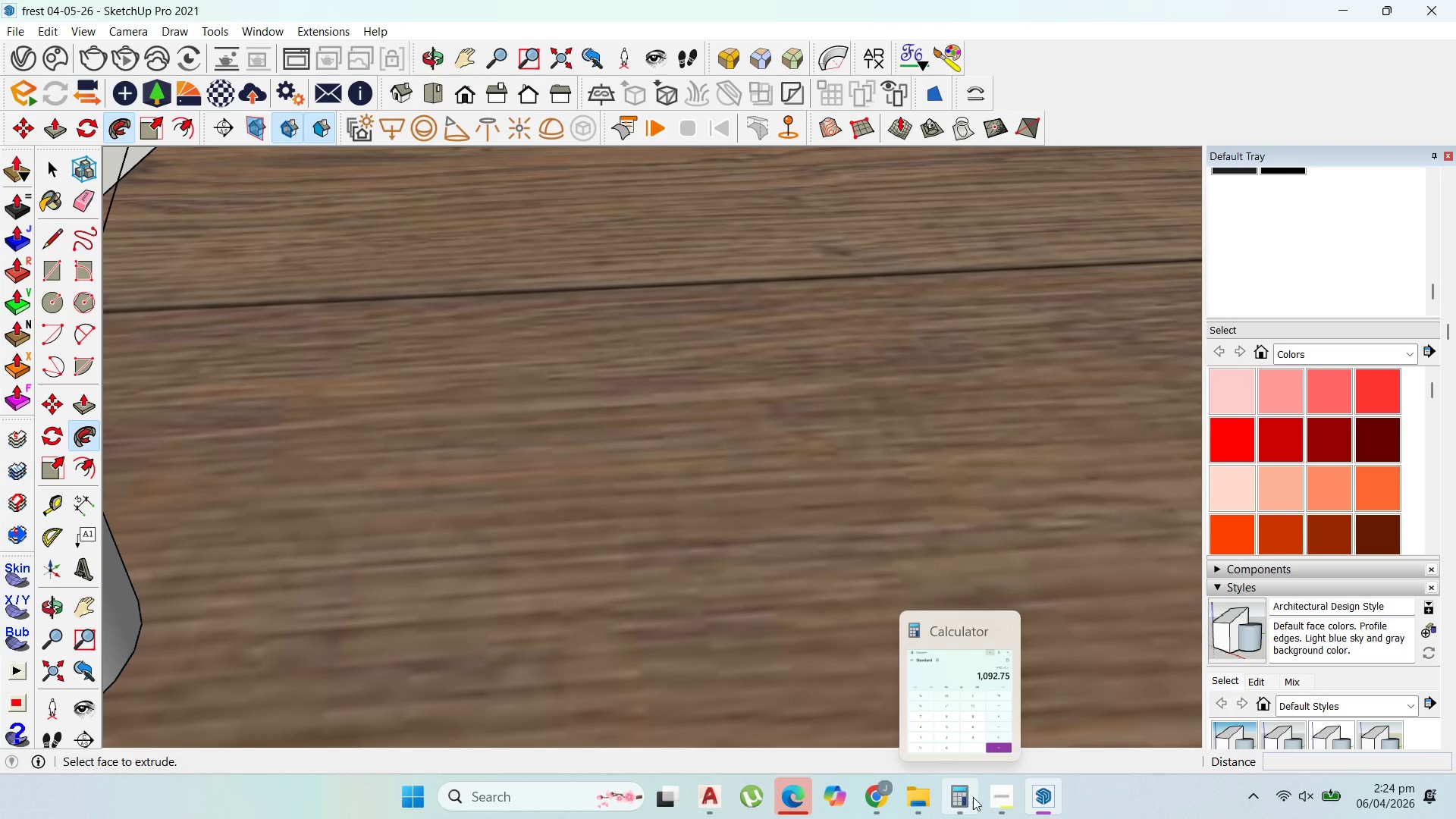 
left_click([988, 798])